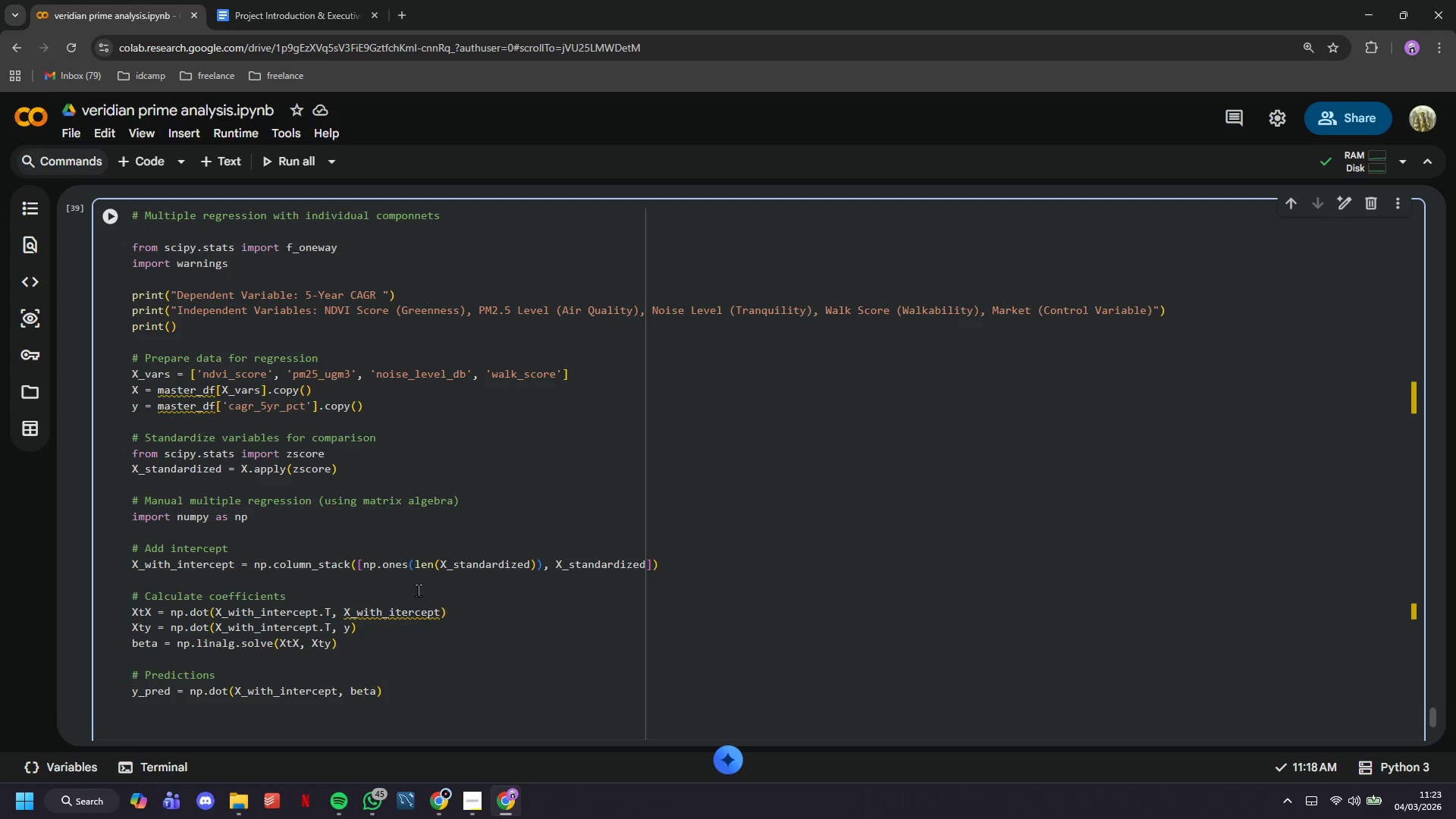 
type(# R-squared)
 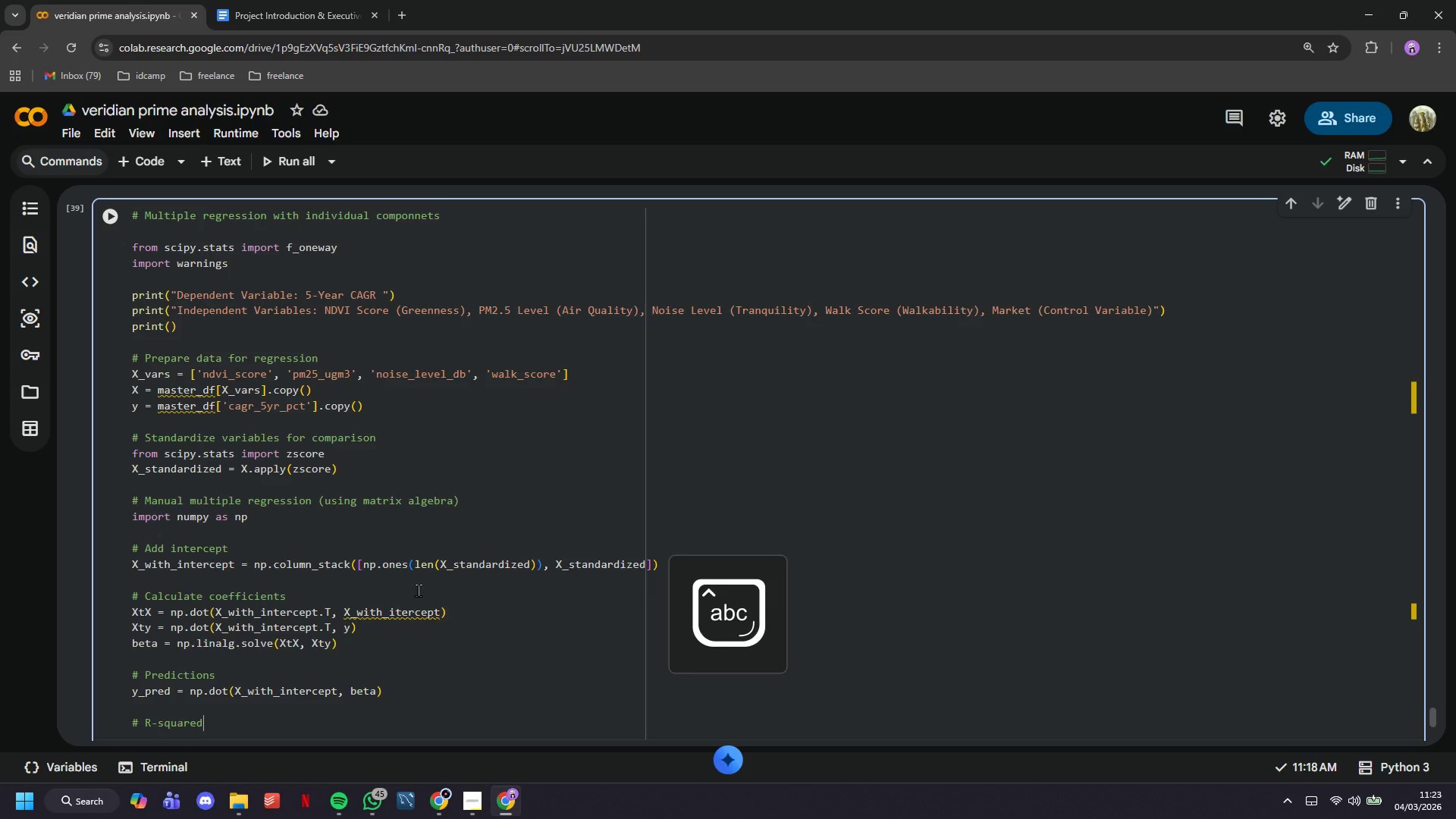 
key(Enter)
 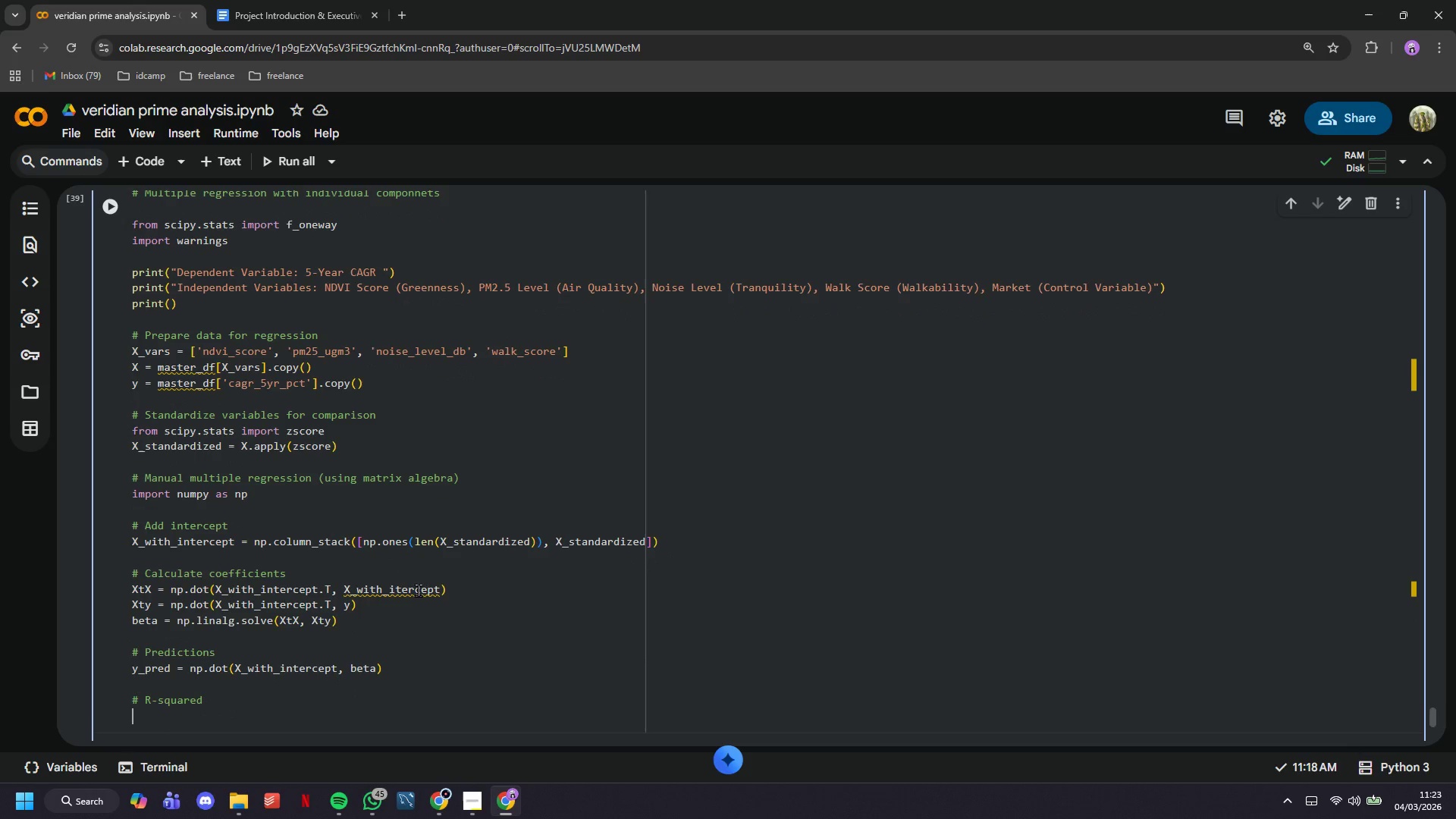 
type(ss_res = np.sum((y - y_pred)
 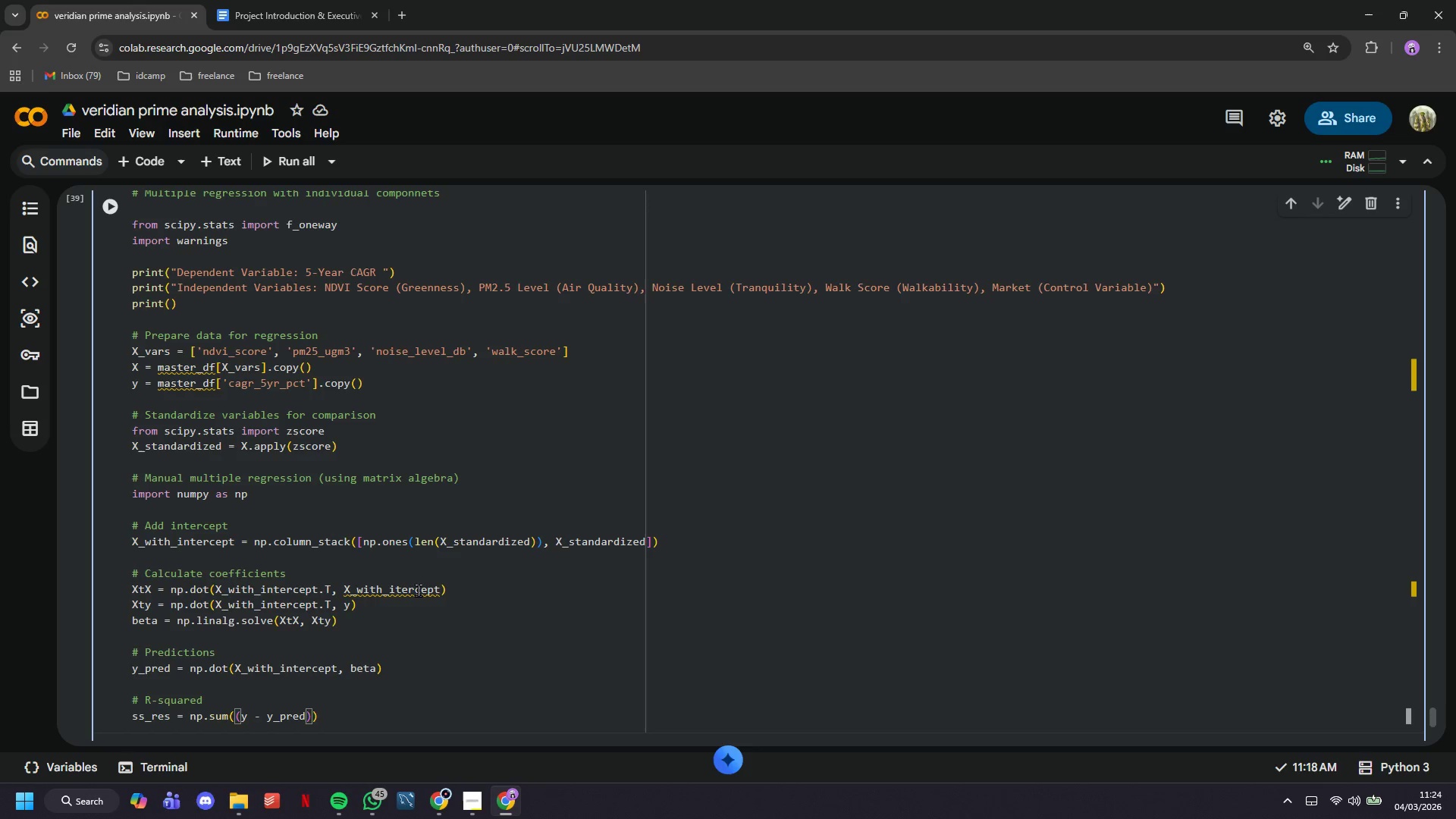 
 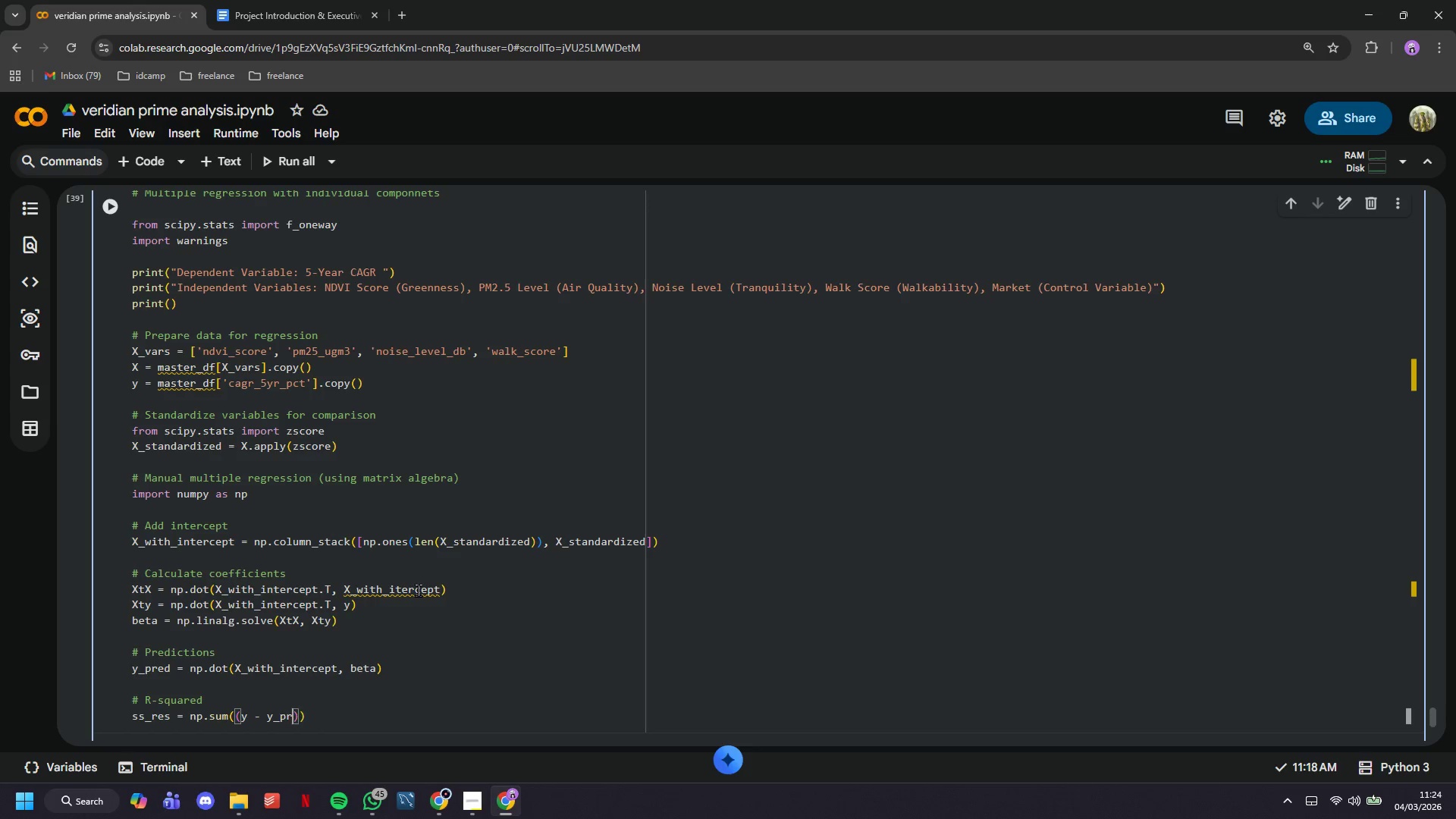 
key(ArrowRight)
 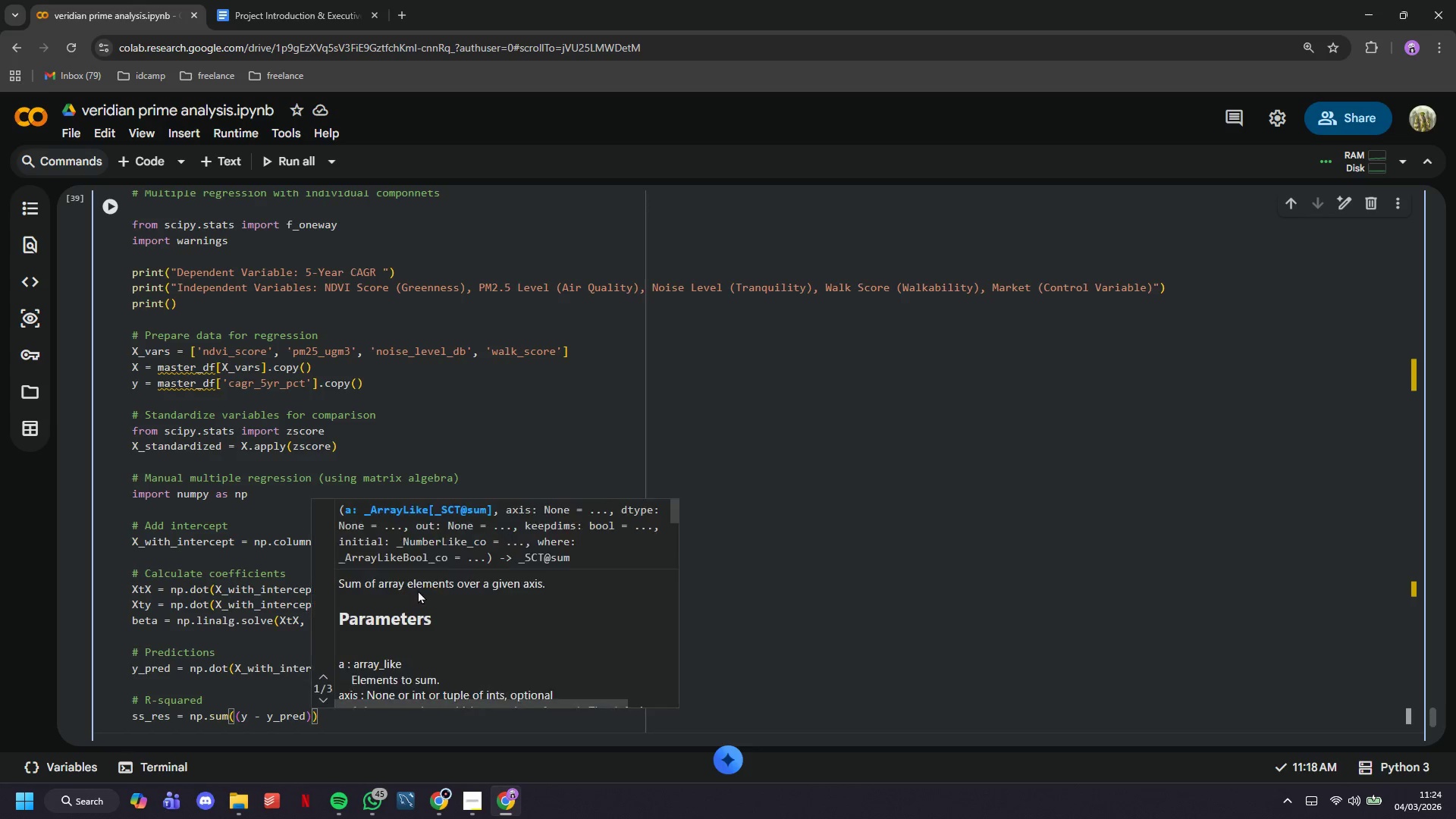 
type( ** 2)
 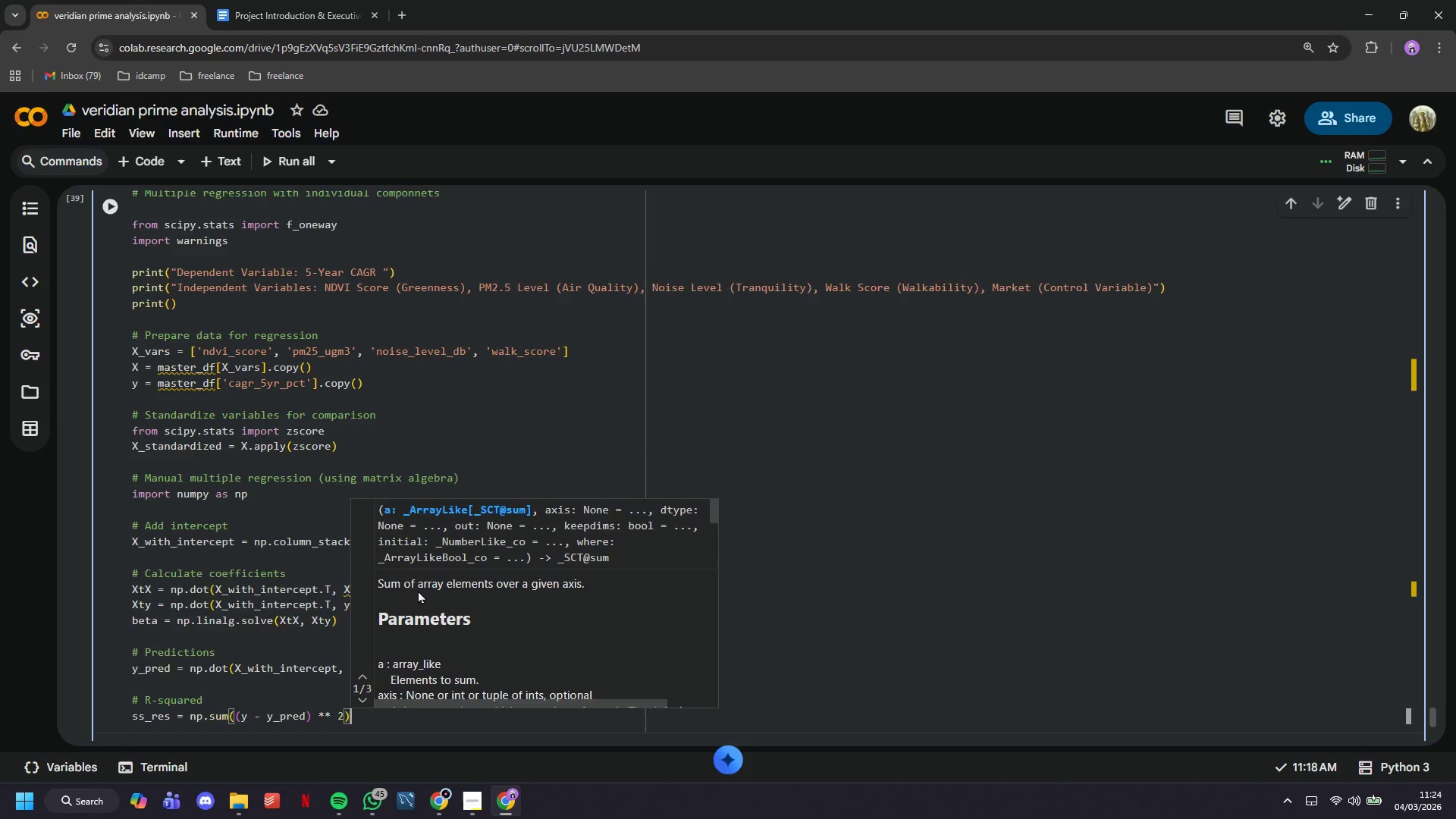 
 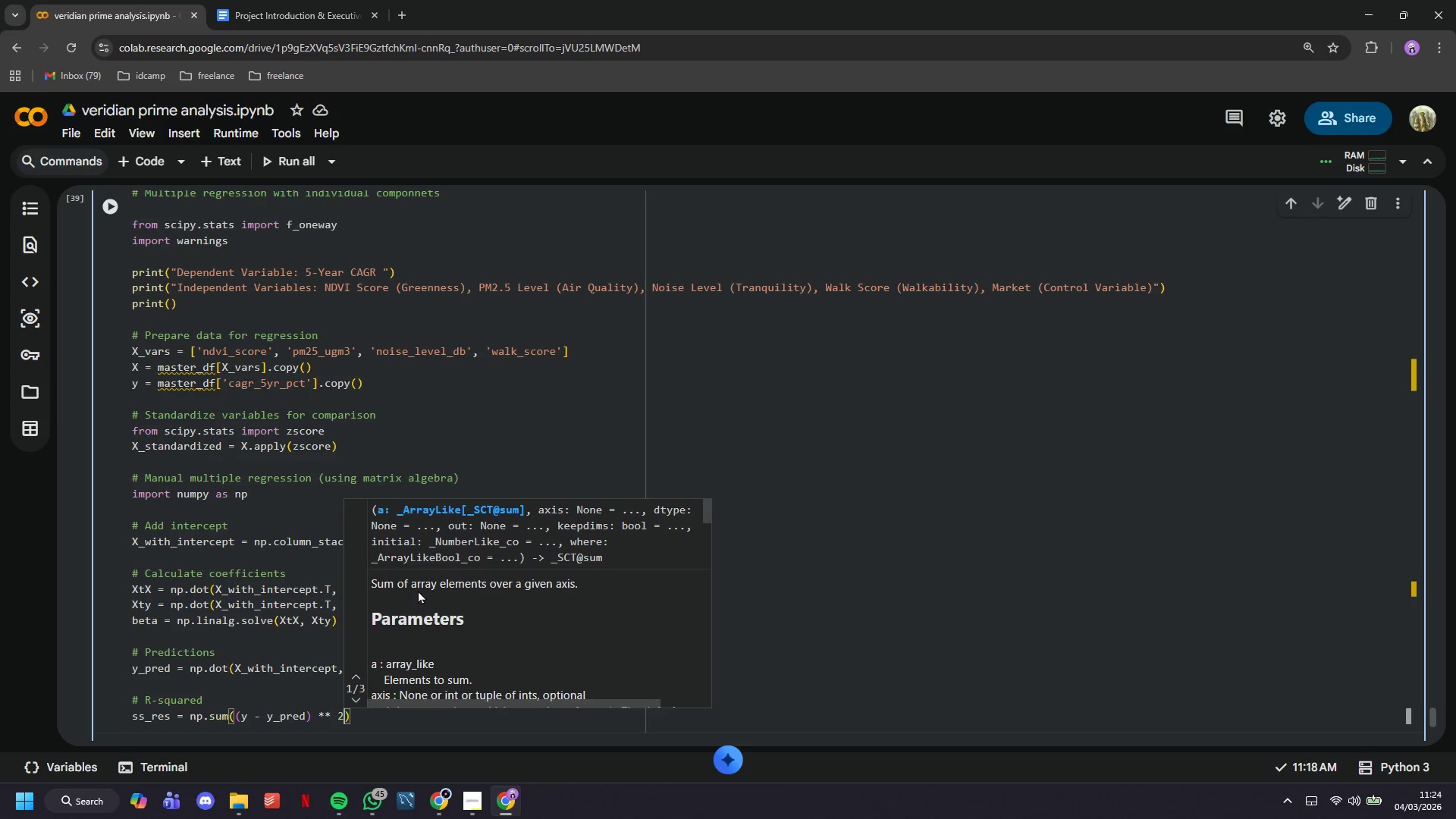 
key(ArrowRight)
 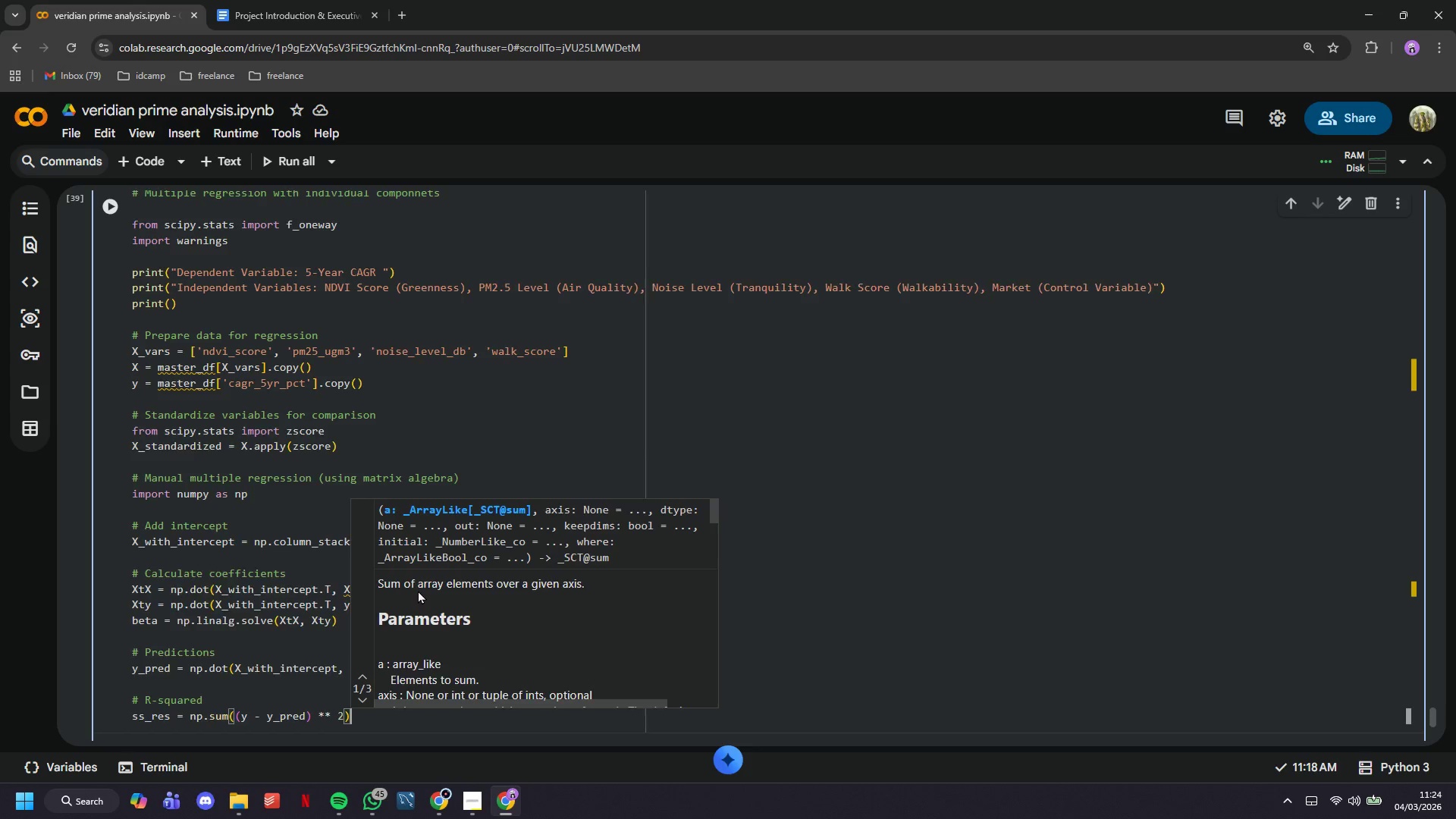 
key(Enter)
 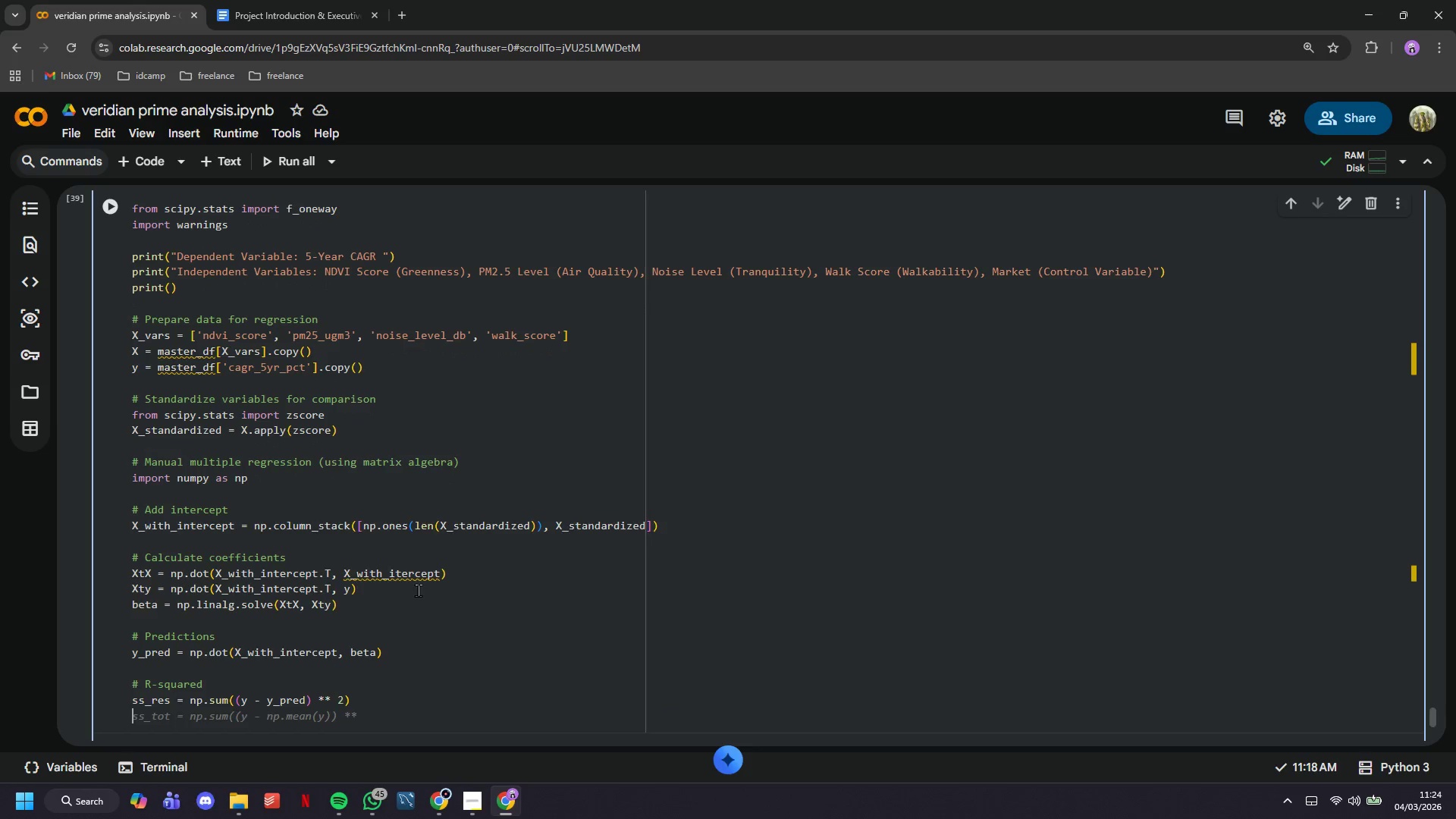 
type(ss_tot = np.sum((y - y.mean()
 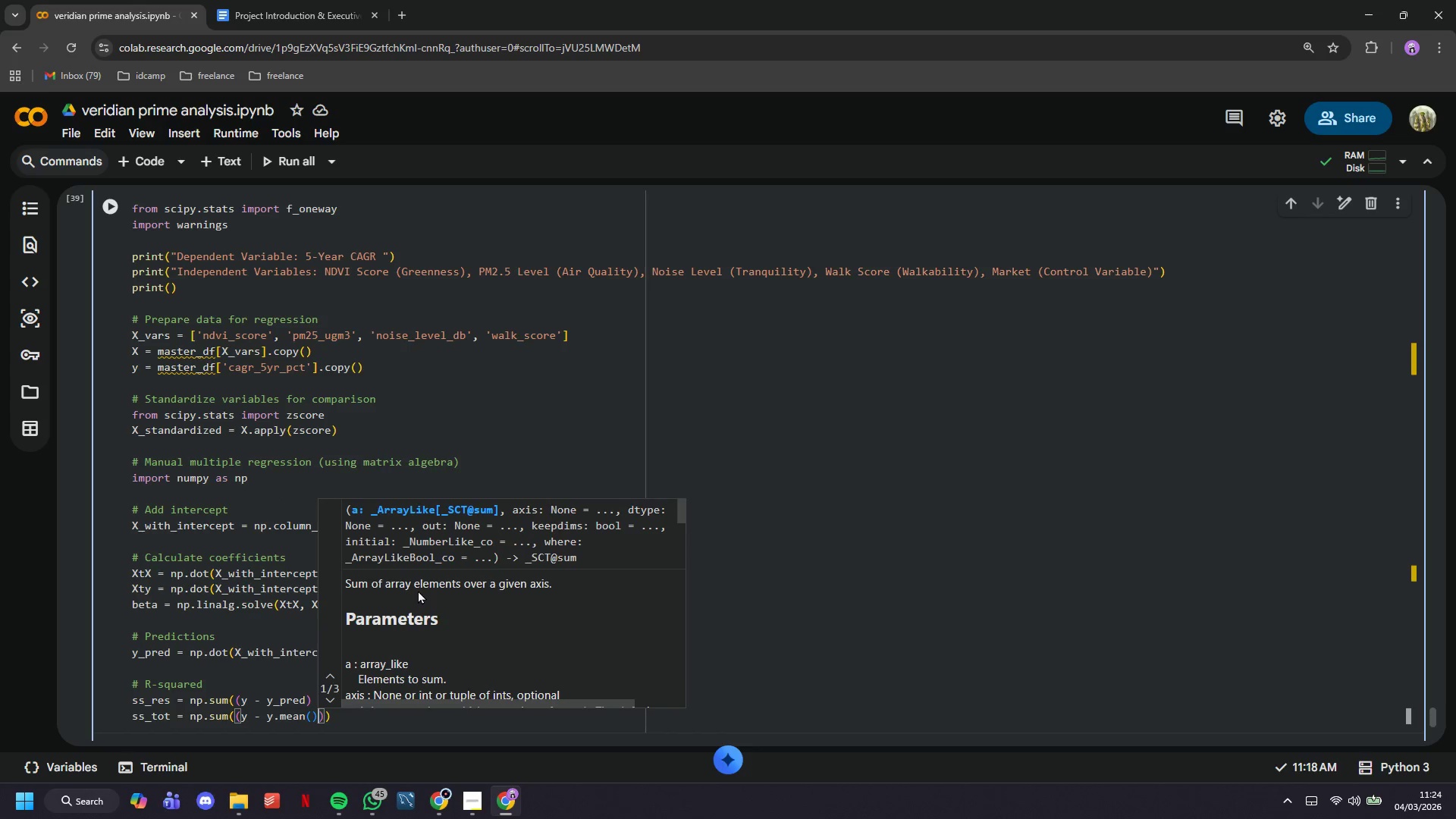 
 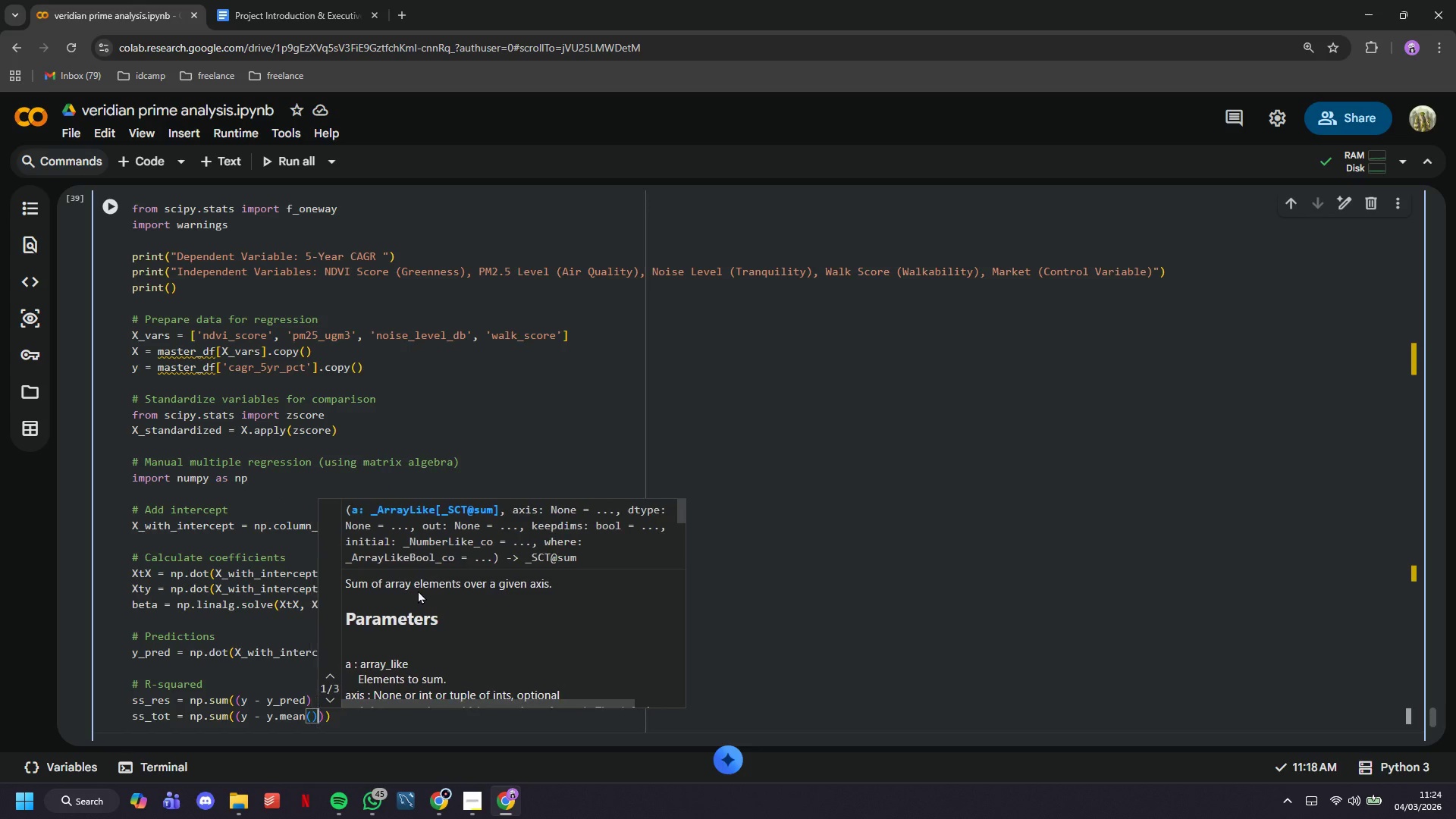 
key(ArrowRight)
 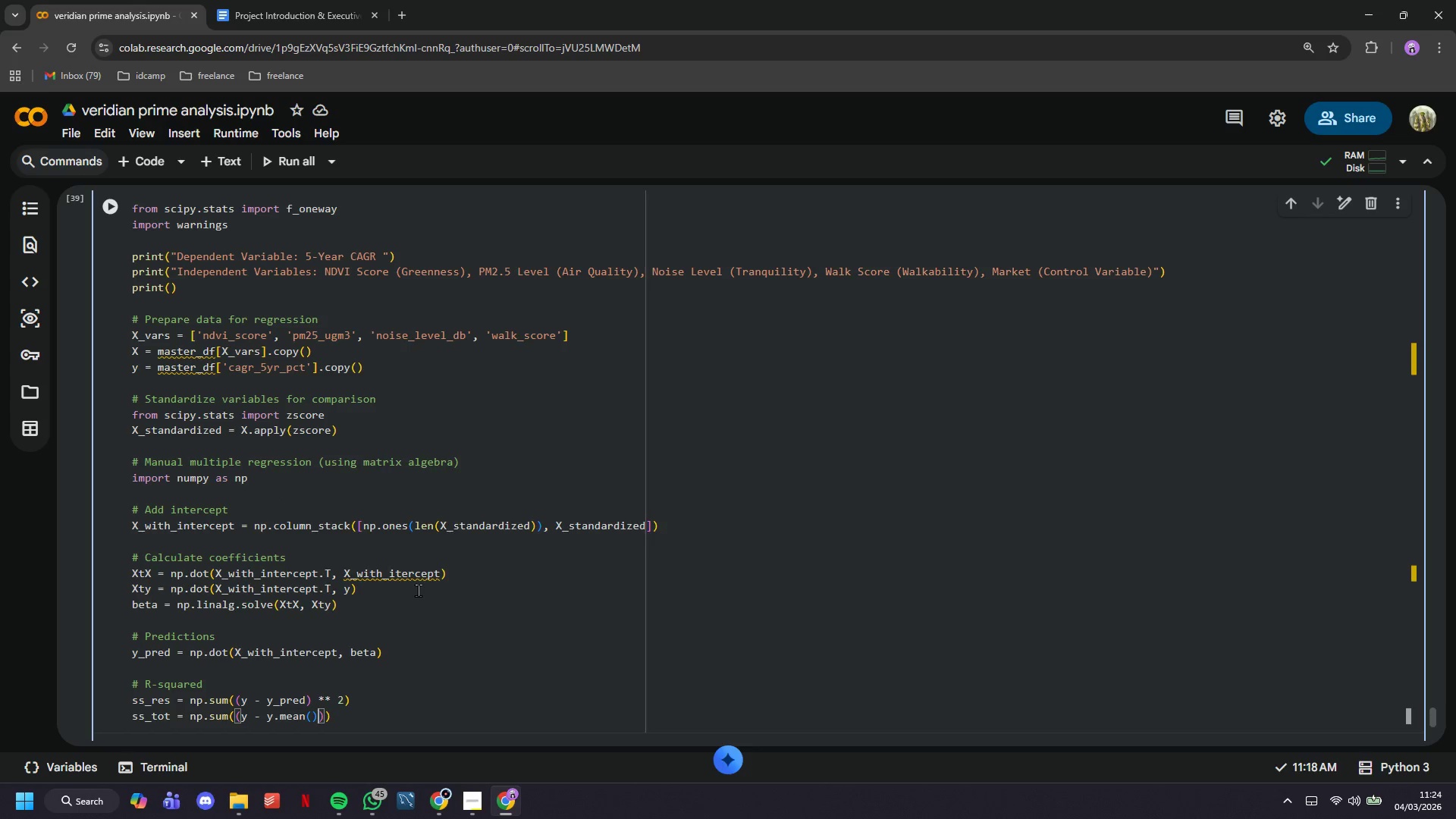 
key(ArrowRight)
 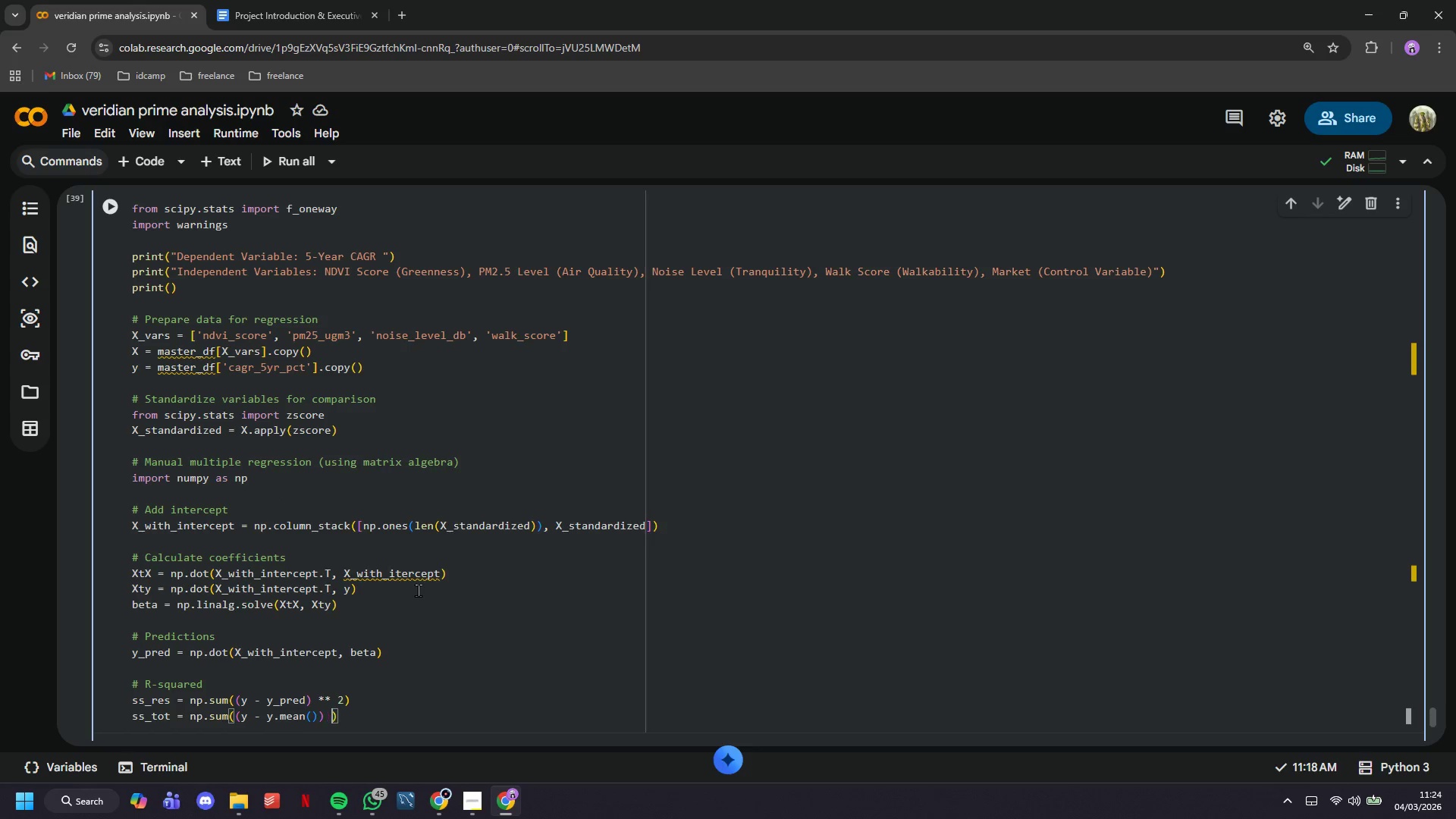 
type( ** 2)
 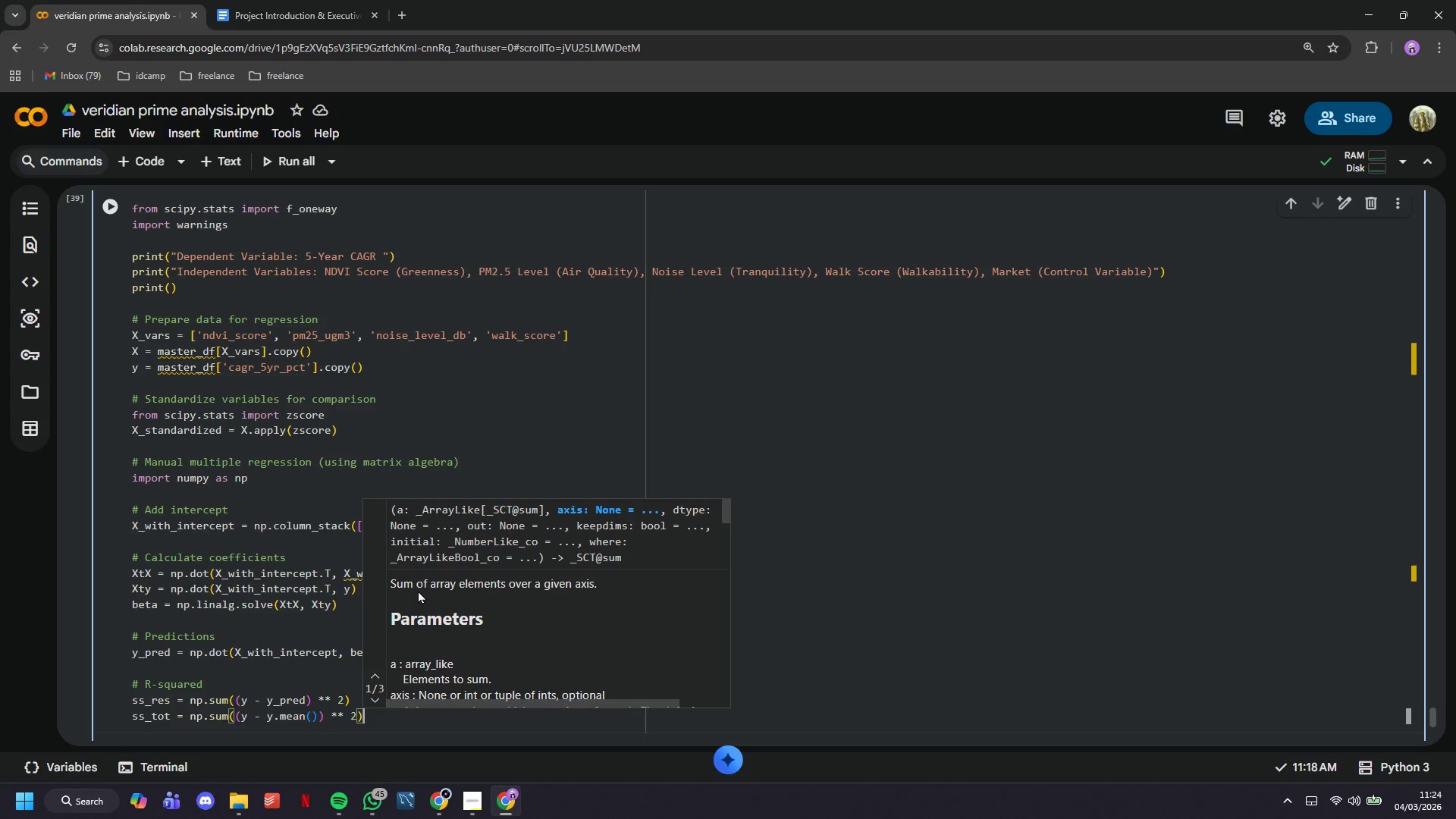 
 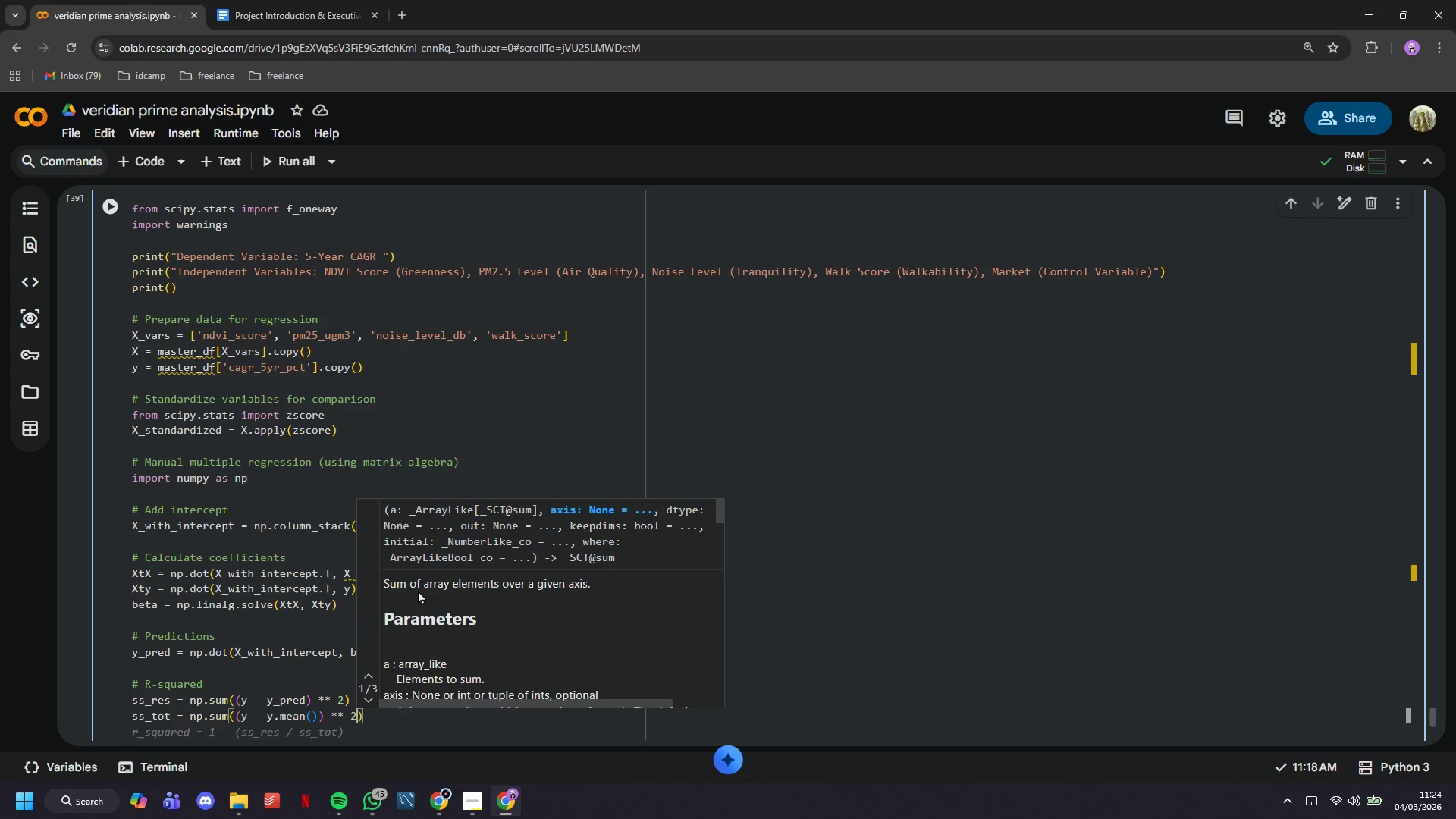 
key(ArrowRight)
 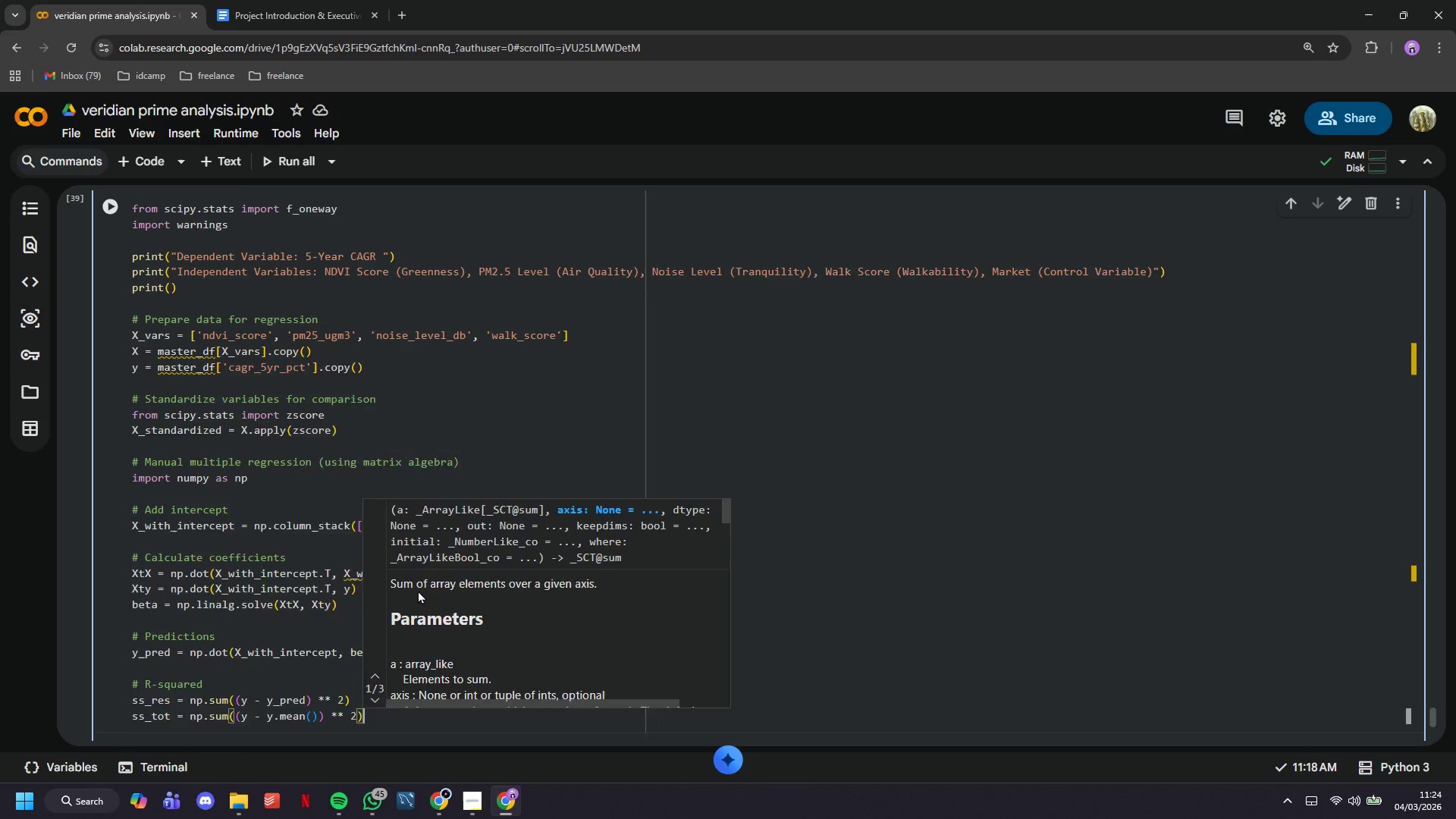 
key(Enter)
 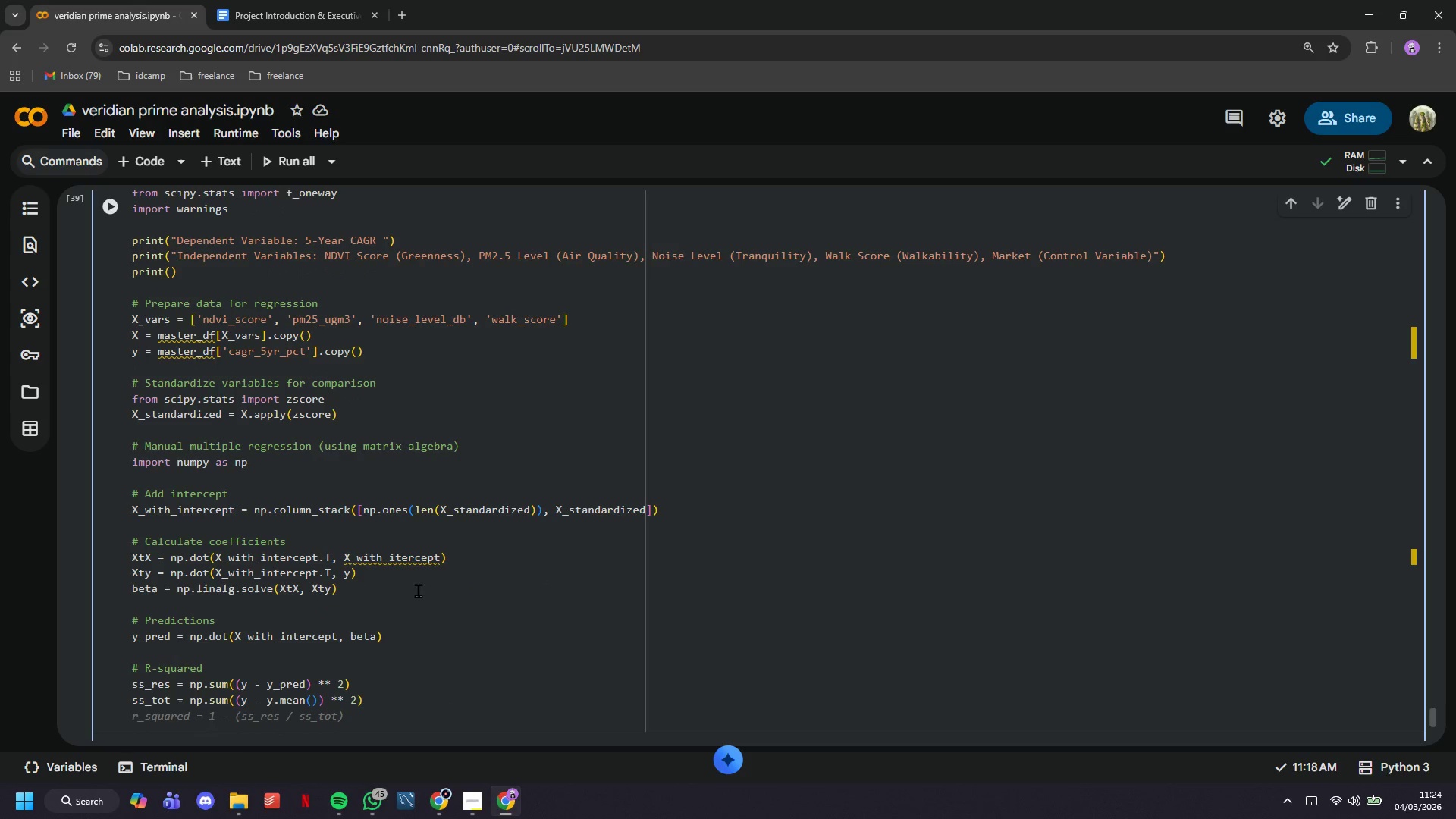 
type(r_squared_multi = 1 - (ss_res / ss_tot)
 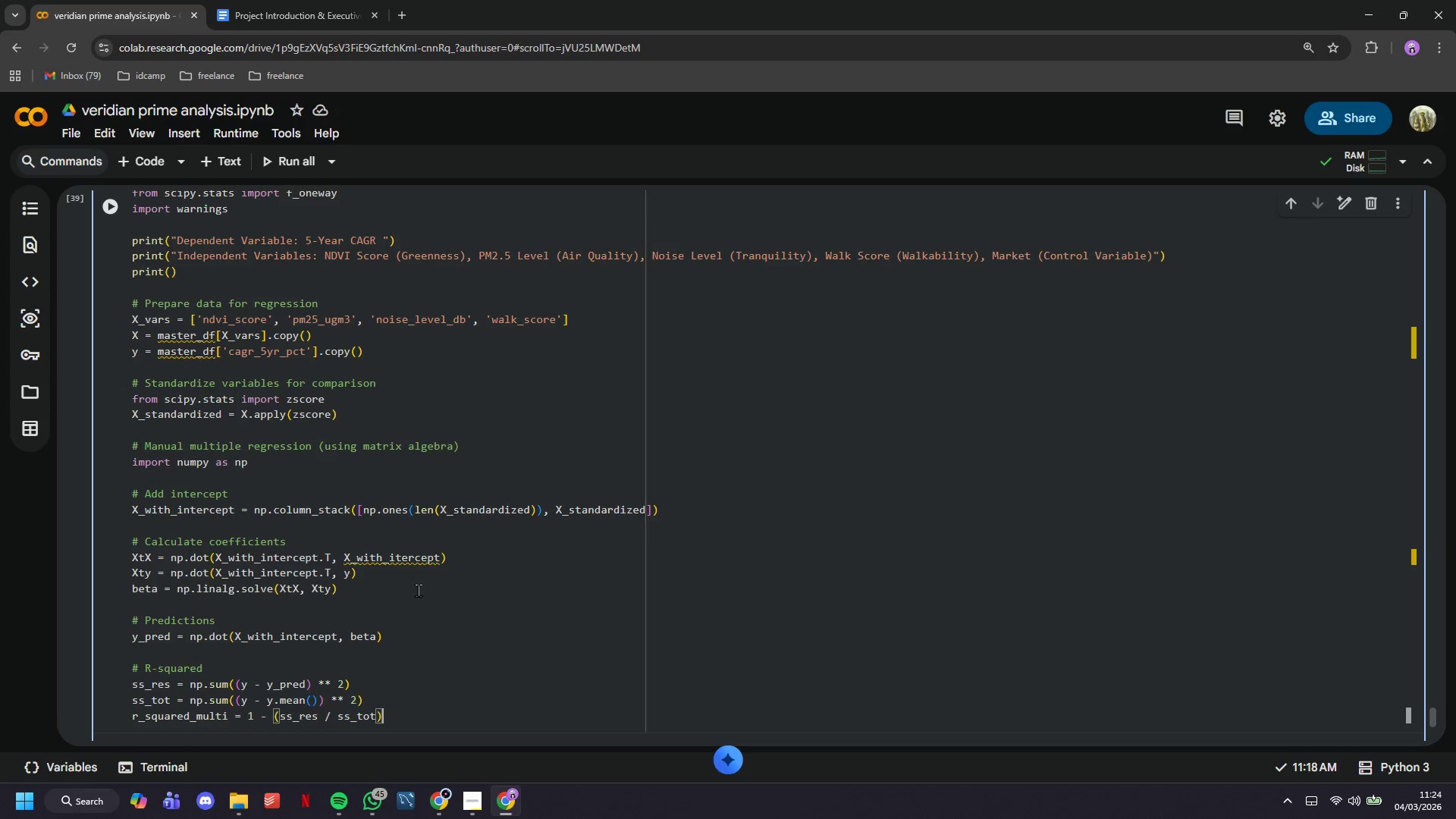 
 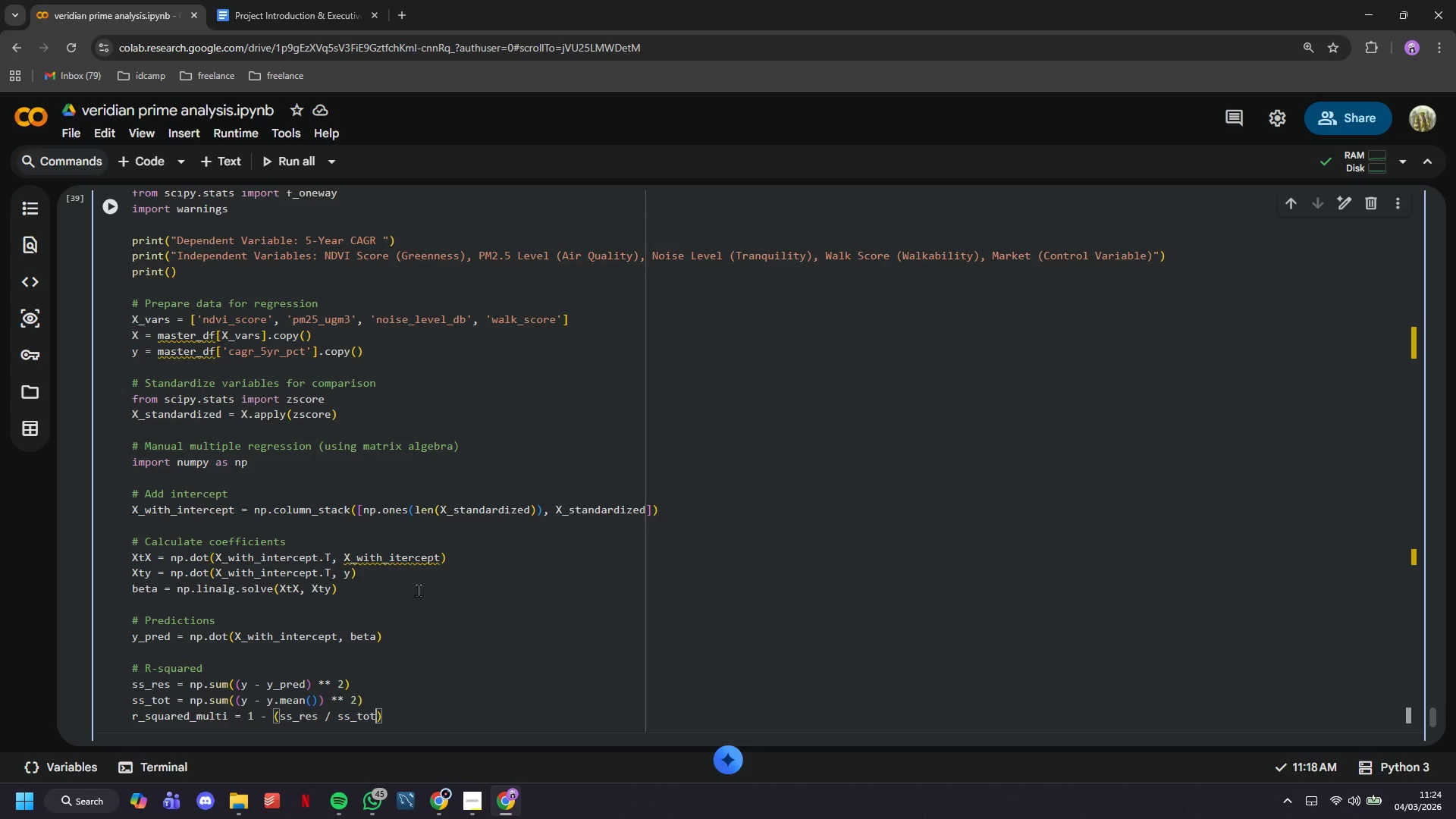 
key(ArrowRight)
 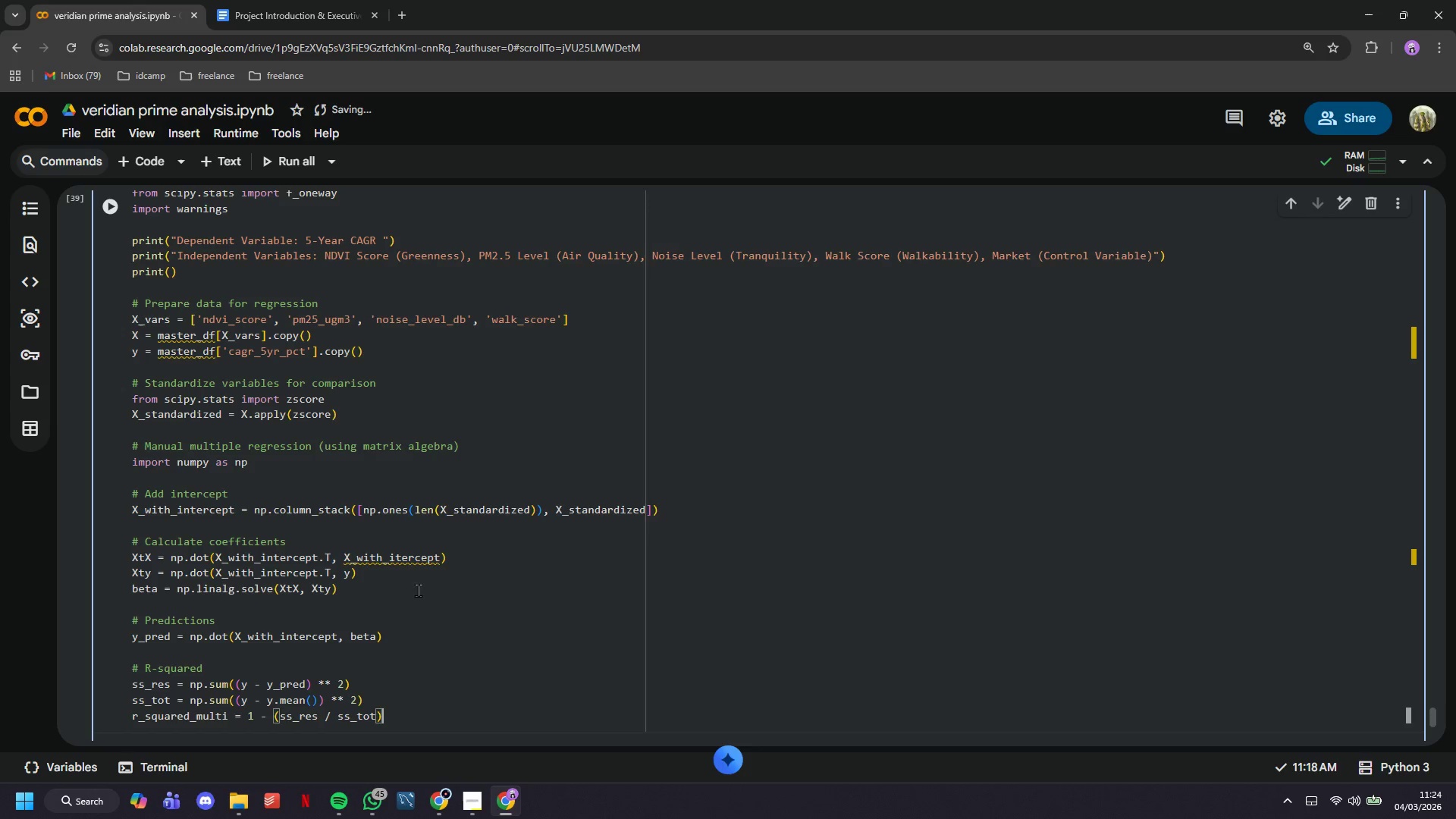 
key(Enter)
 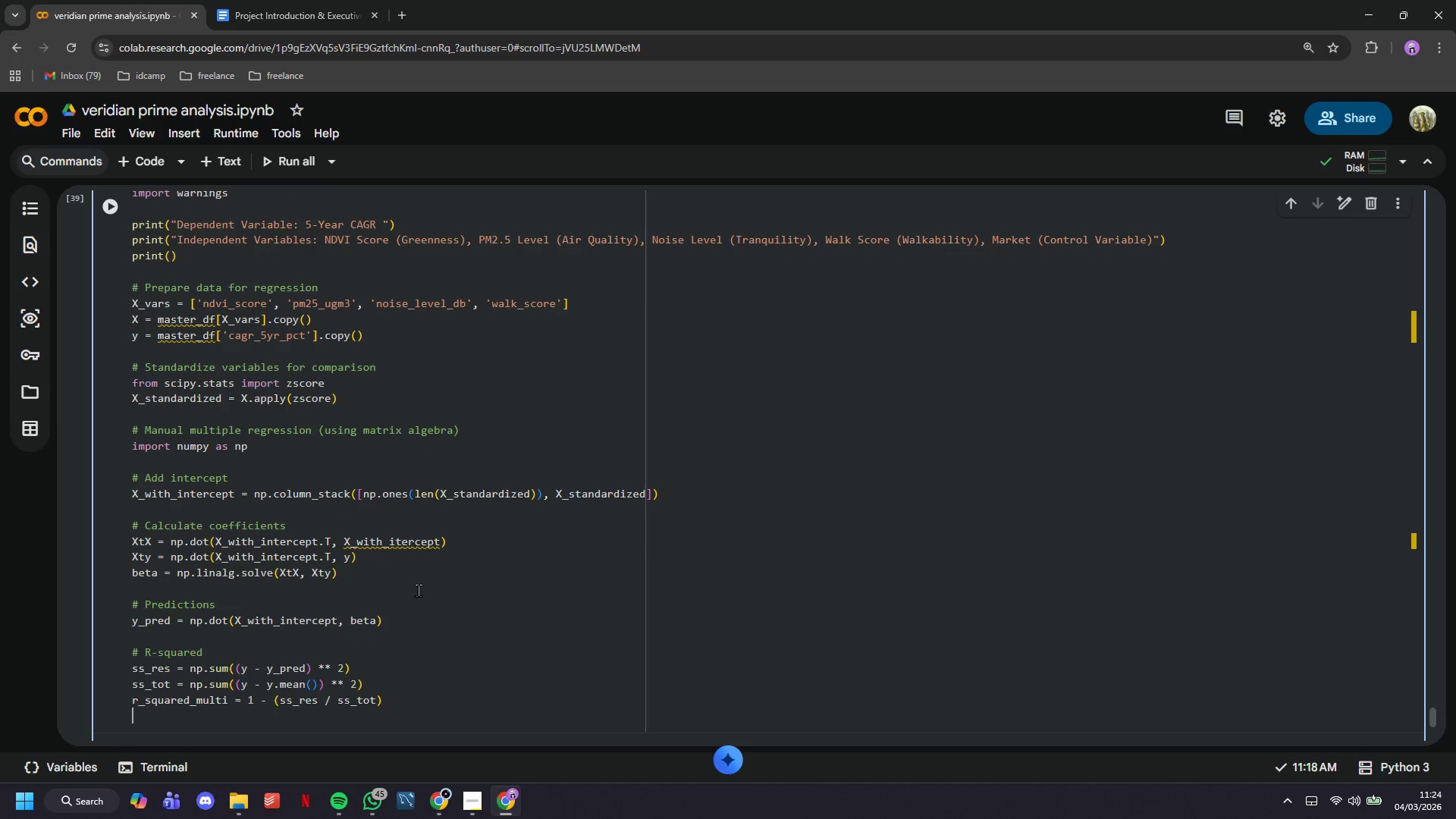 
key(Enter)
 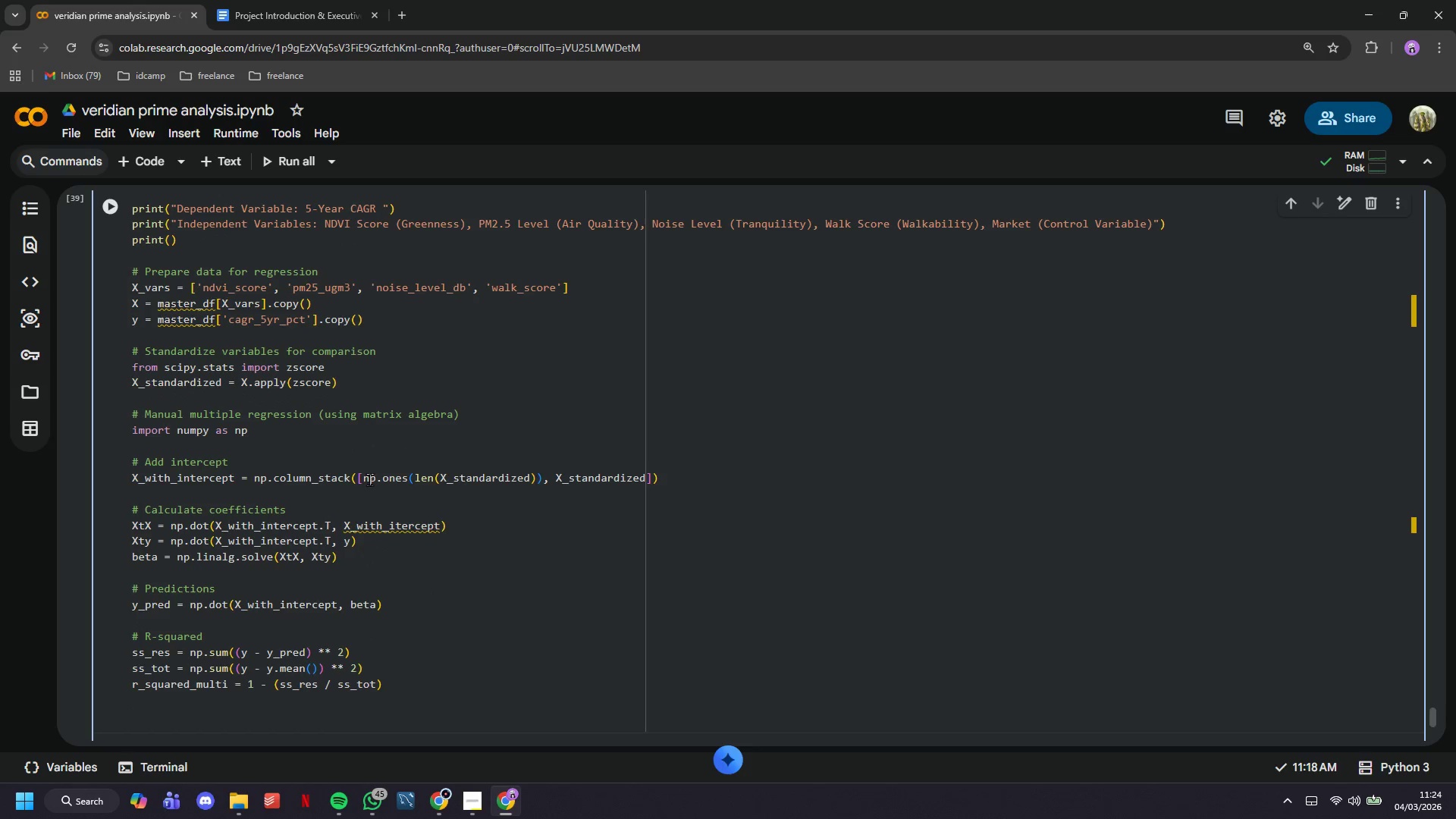 
scroll: coordinate [365, 470], scroll_direction: down, amount: 2.0
 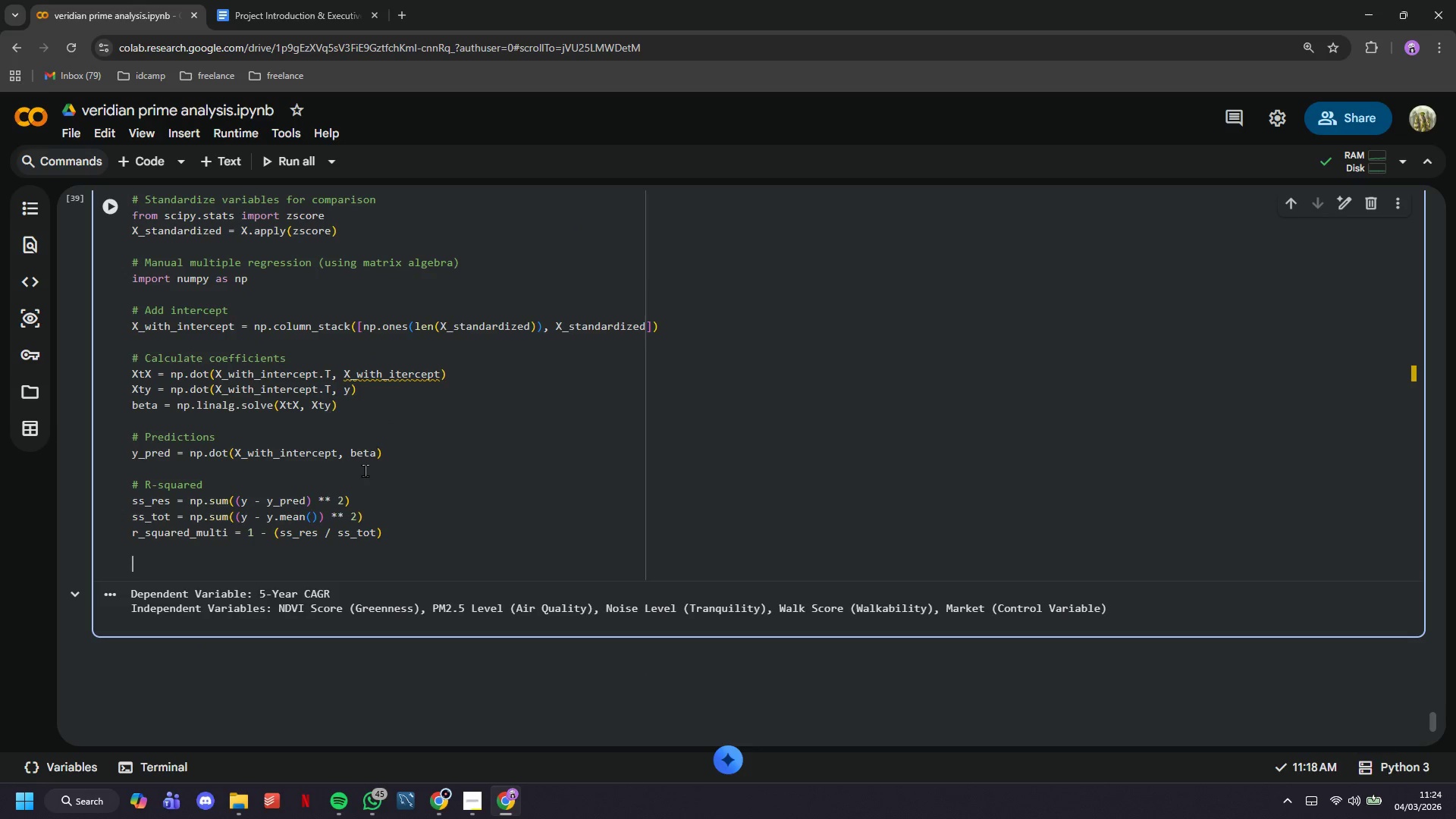 
type(# Adjusted R-squared)
 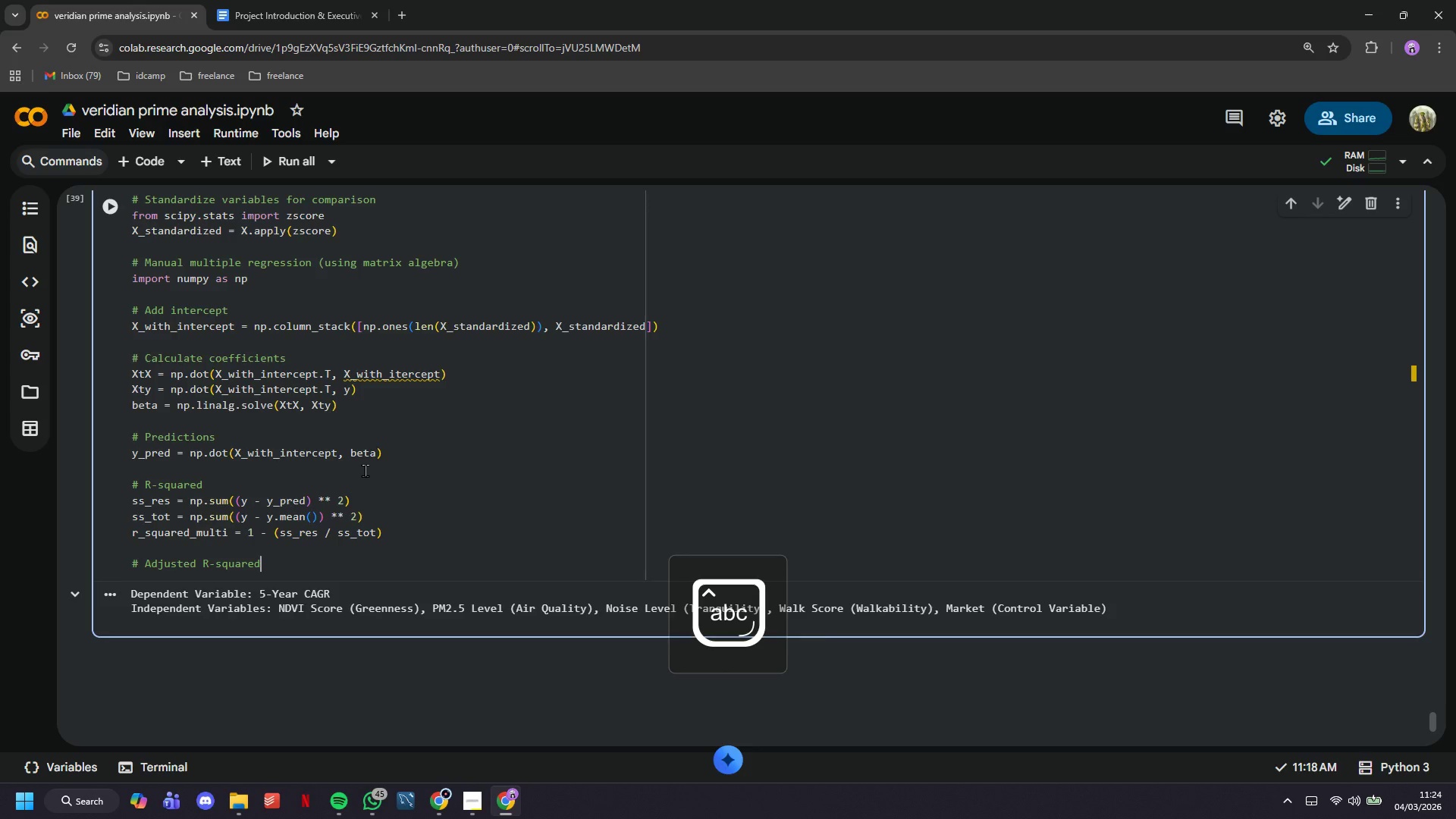 
key(Enter)
 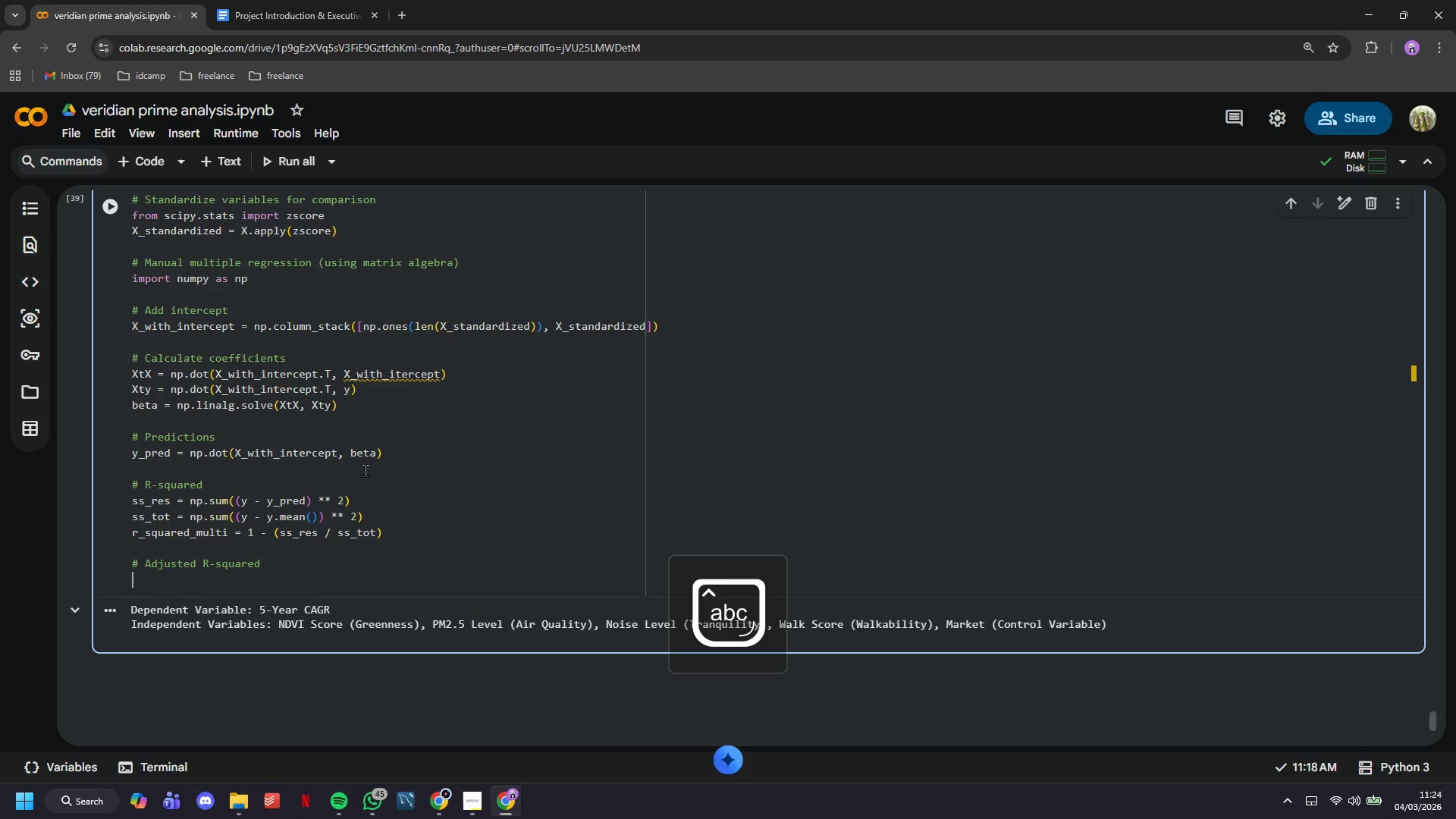 
type(n = len(y)
 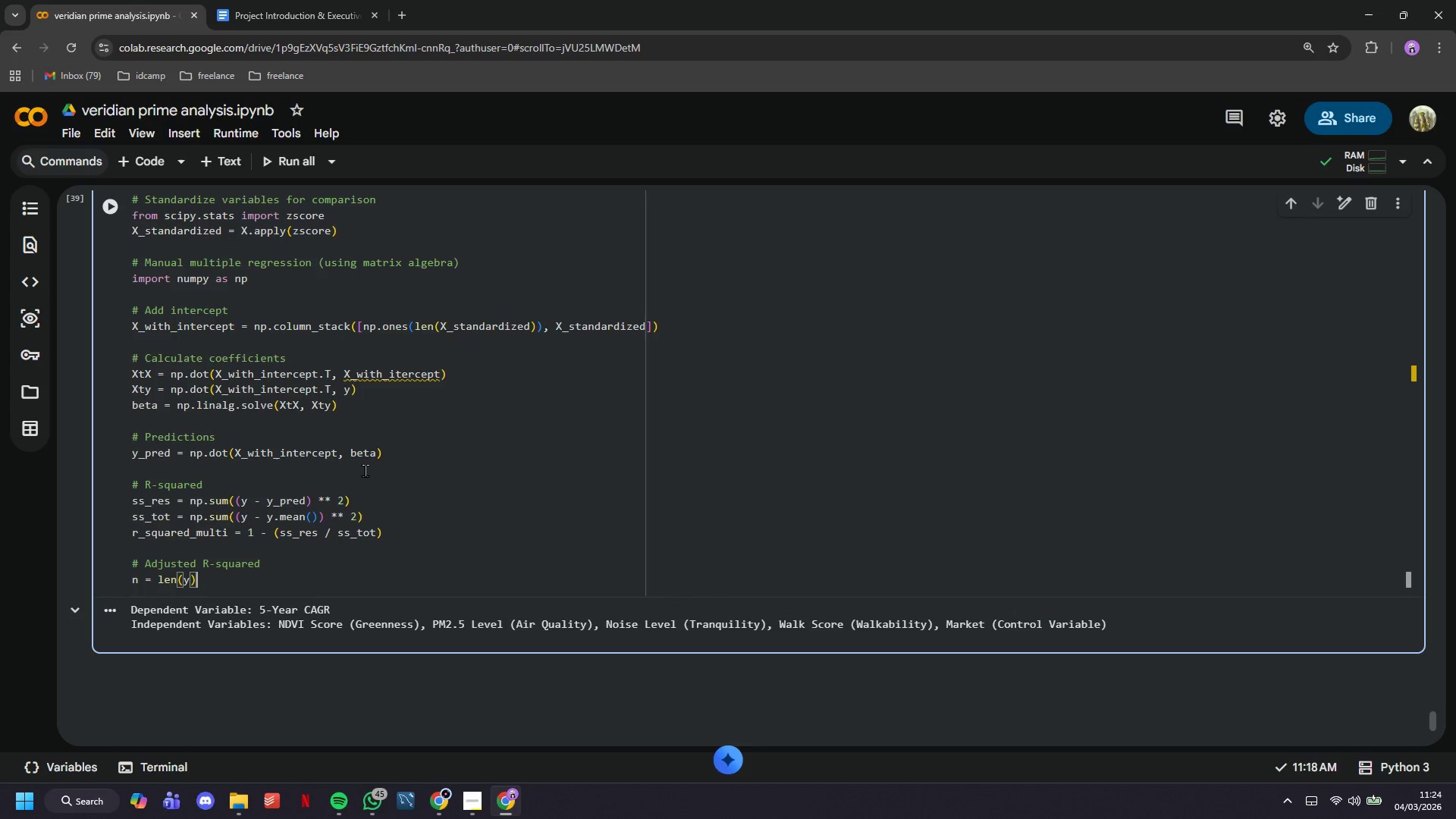 
key(ArrowRight)
 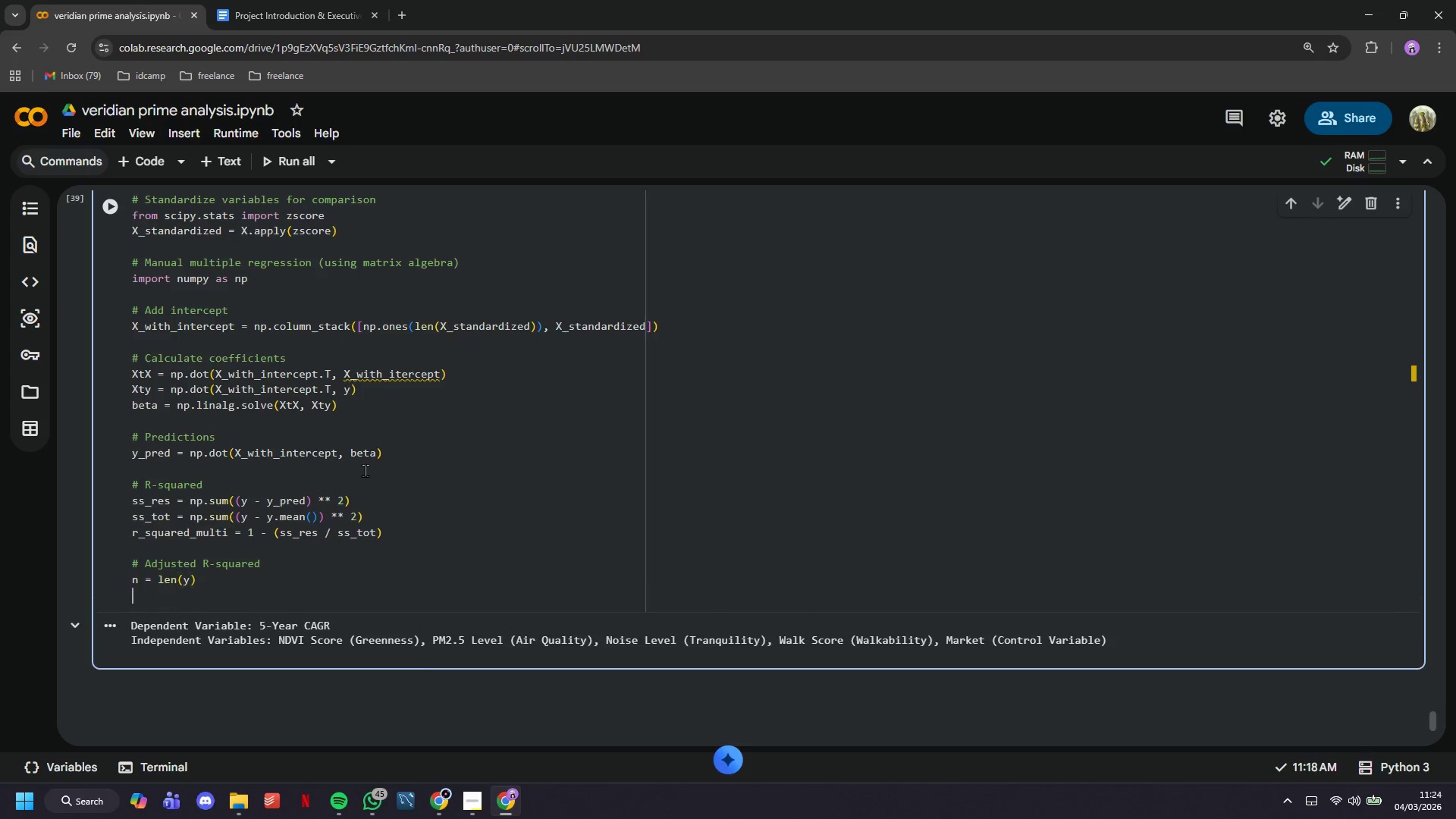 
key(Enter)
 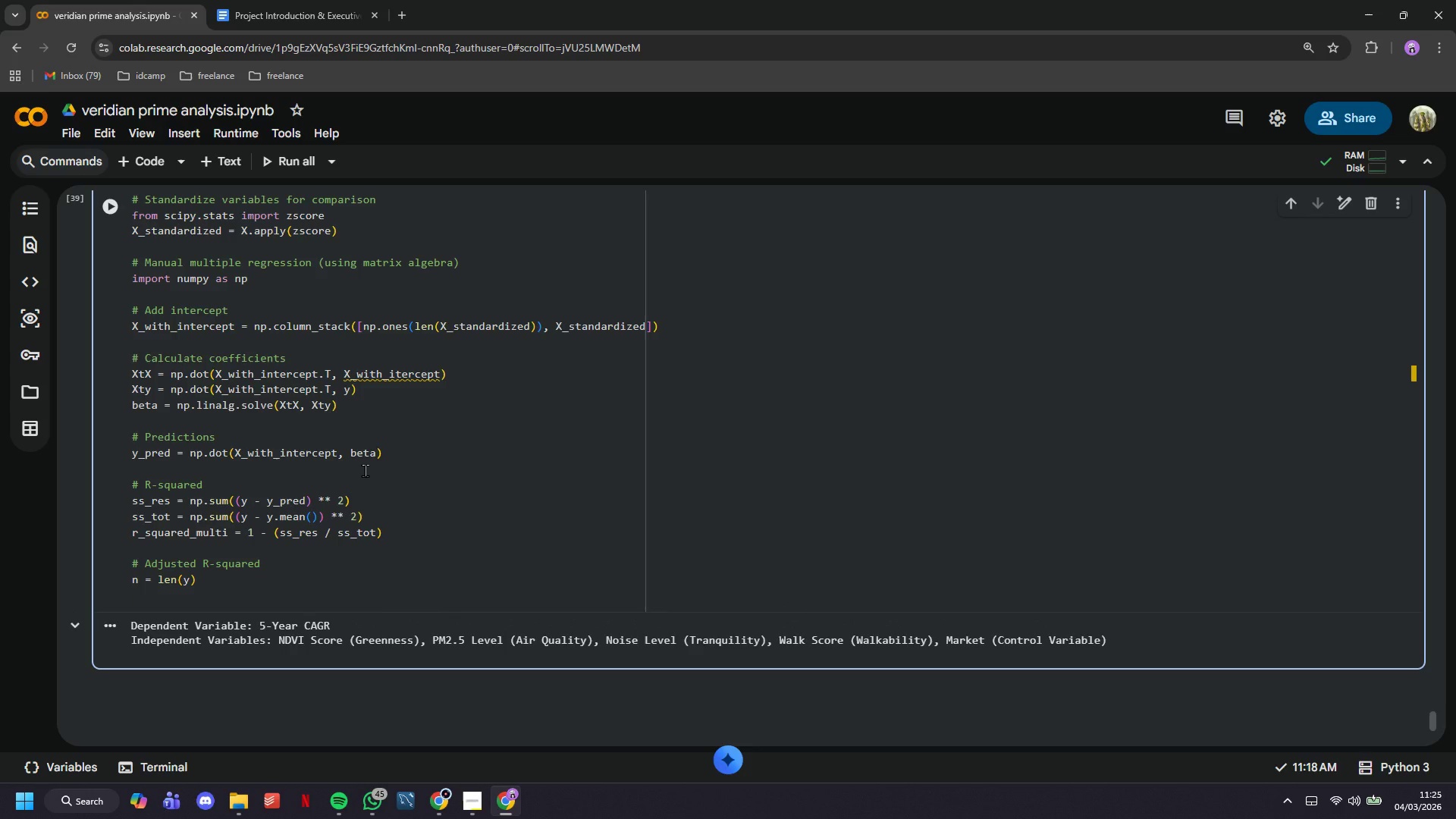 
type(p = len(beta)
 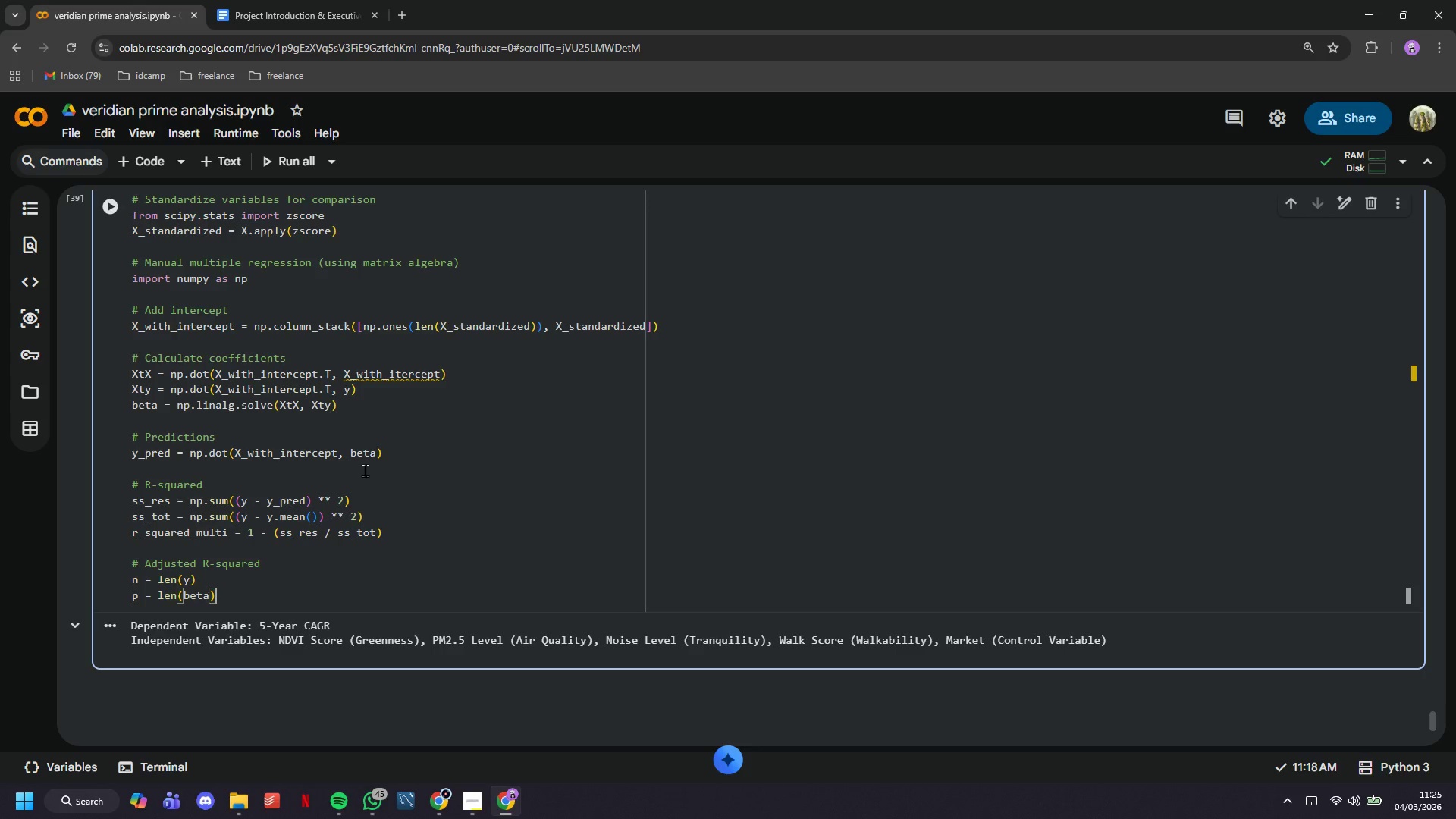 
key(ArrowRight)
 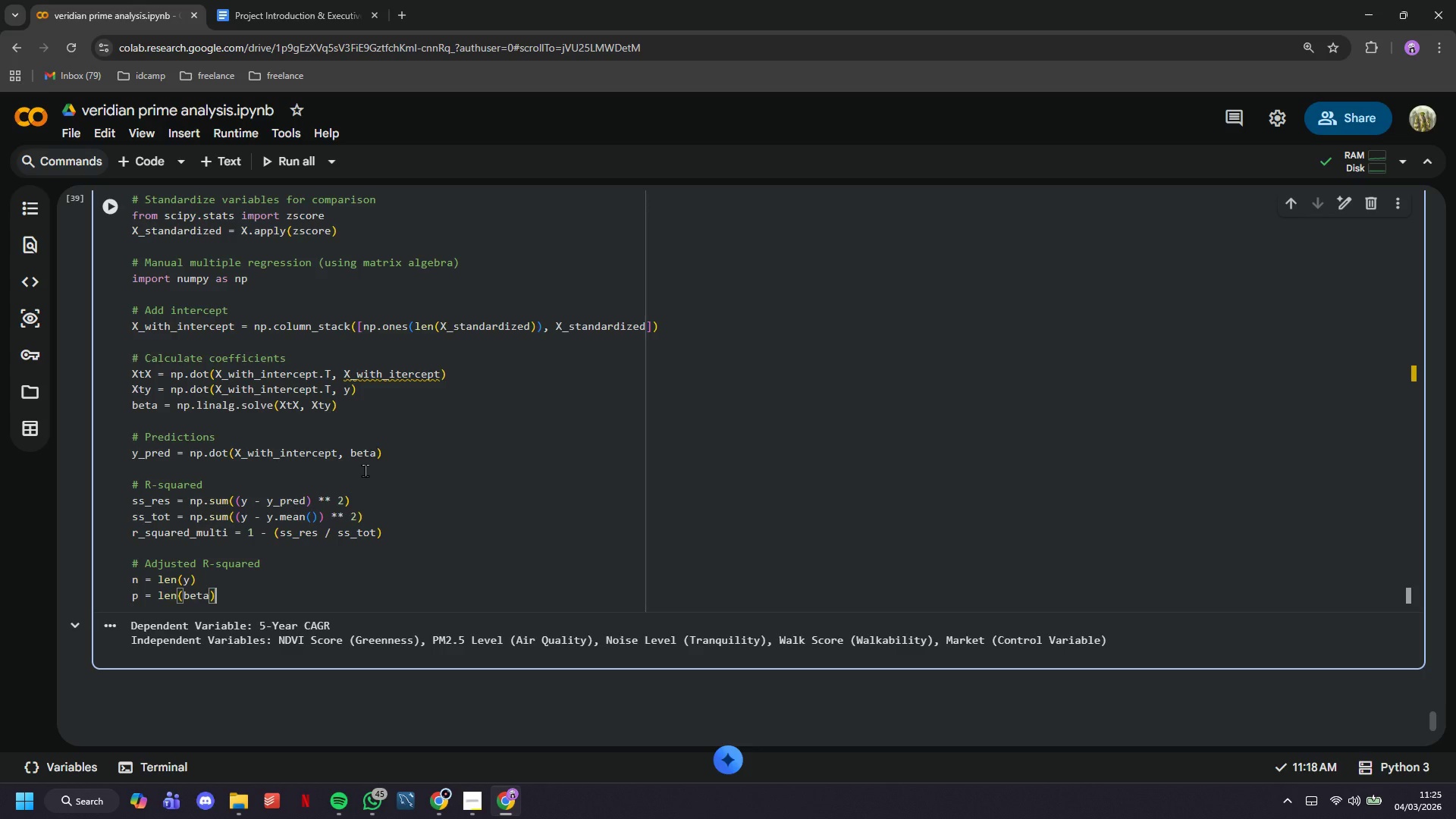 
type( - 1 # Nume)
key(Backspace)
type(ber of predictors)
 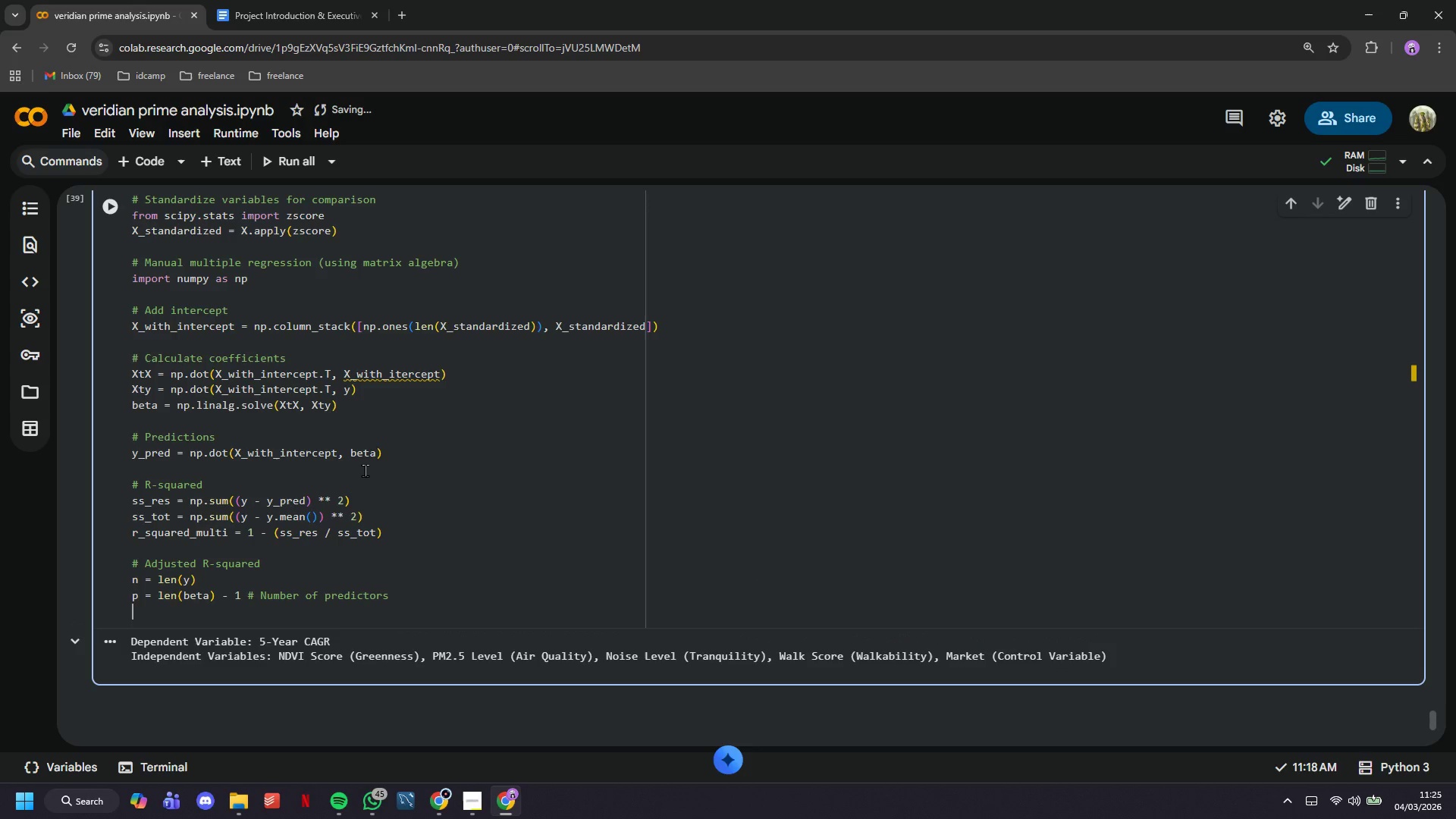 
 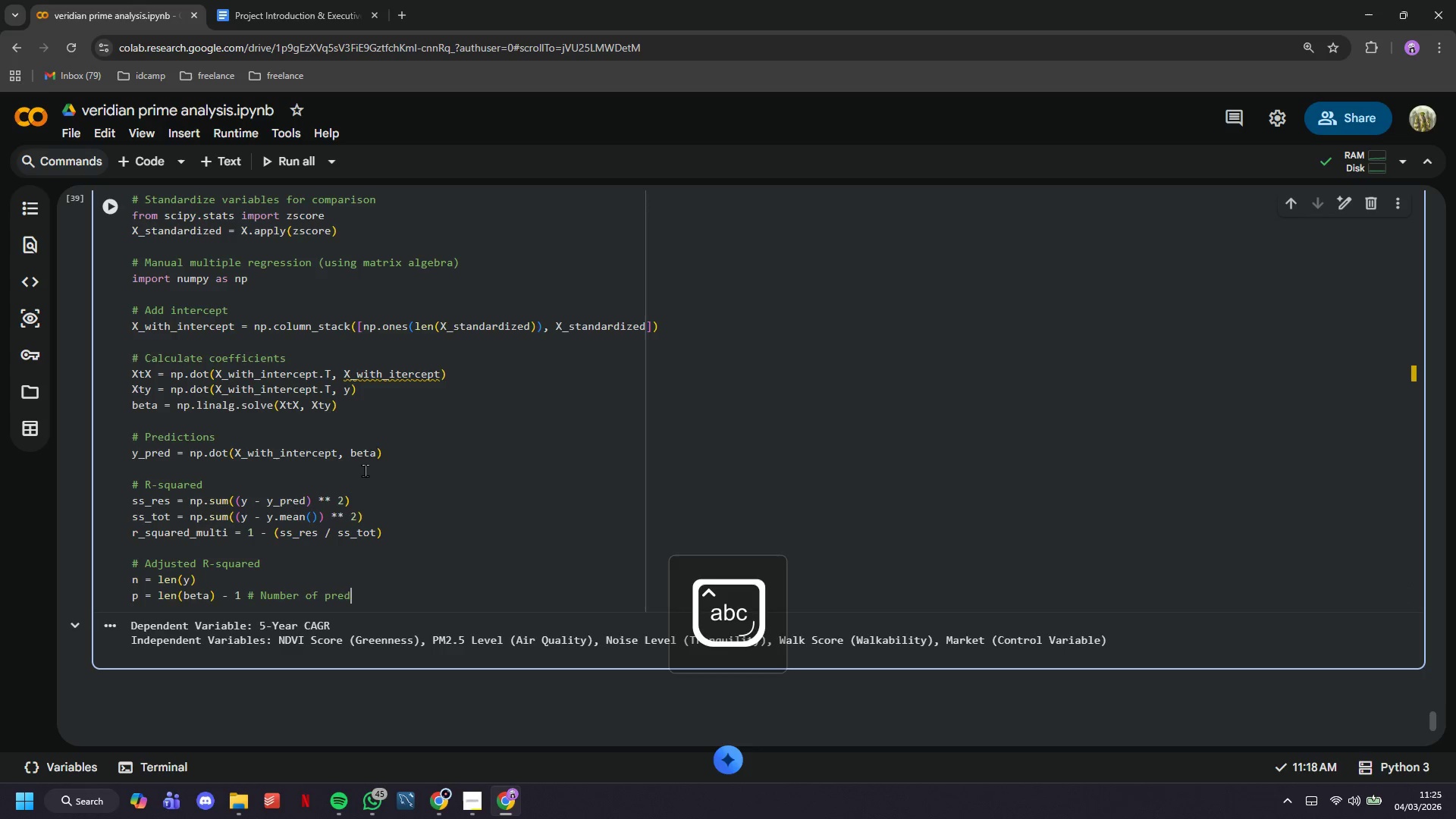 
key(Enter)
 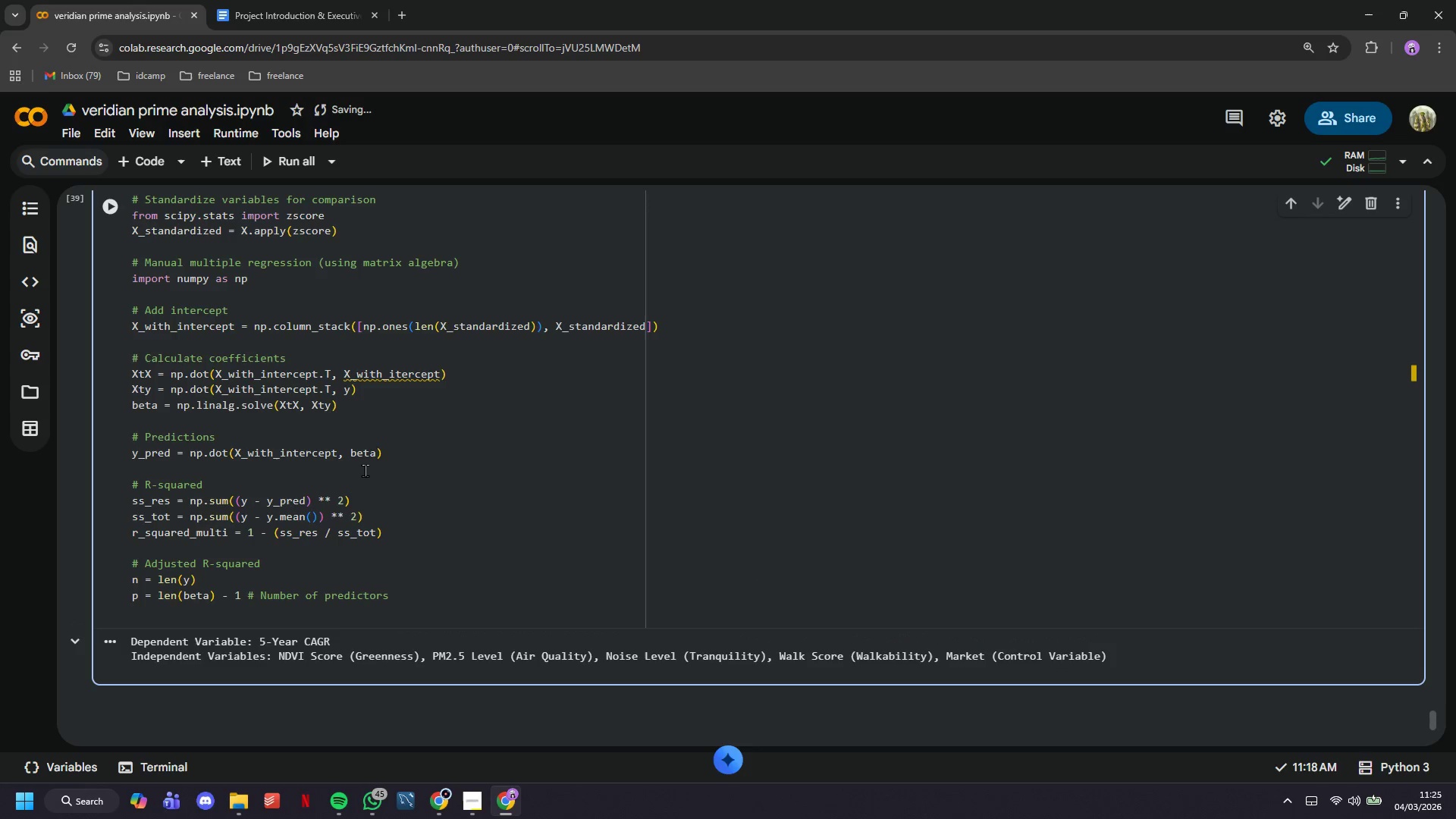 
type(adj_r_squared = 1 - )
 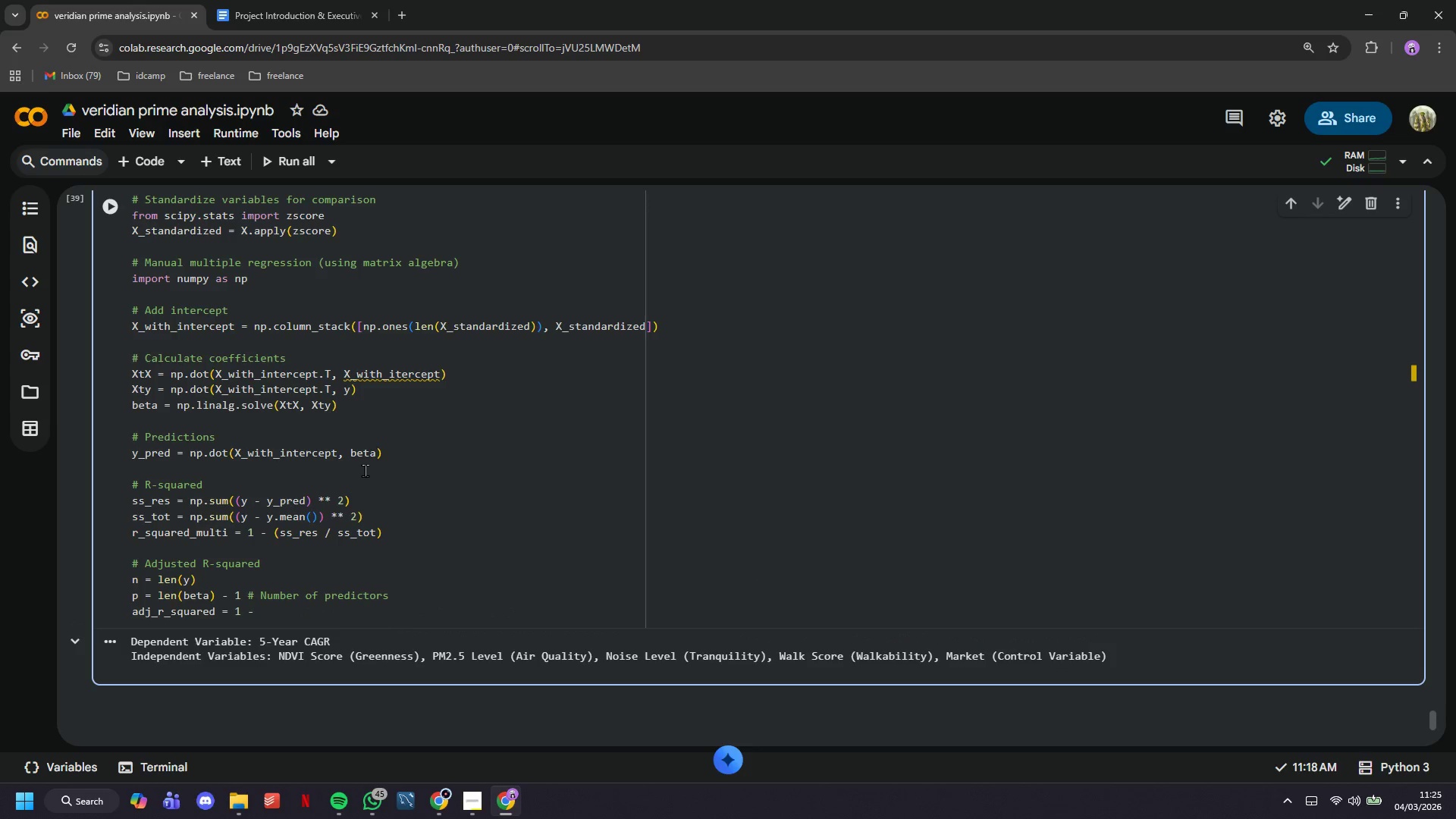 
wait(5.55)
 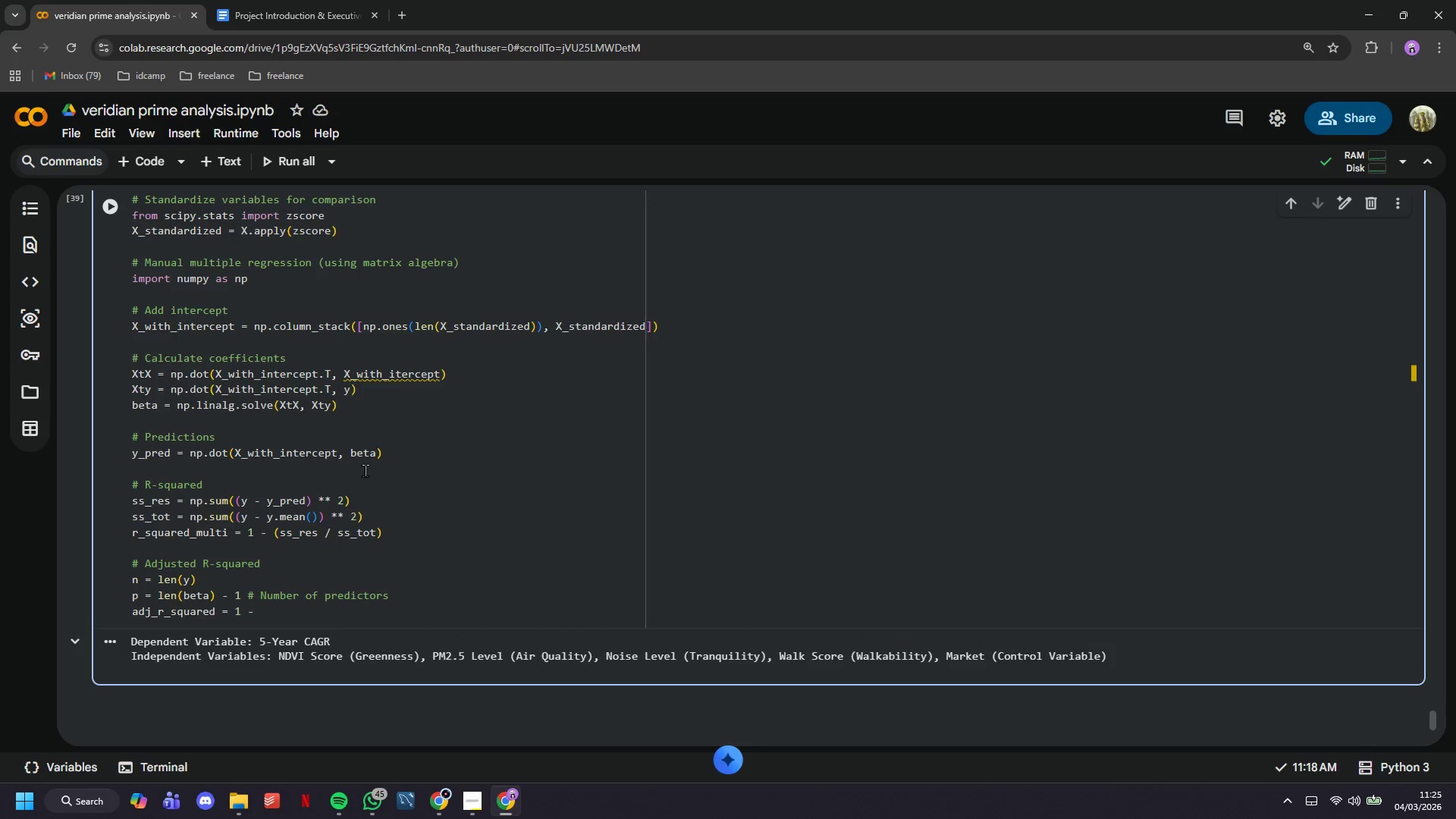 
type((1 - r_squared_multi)
 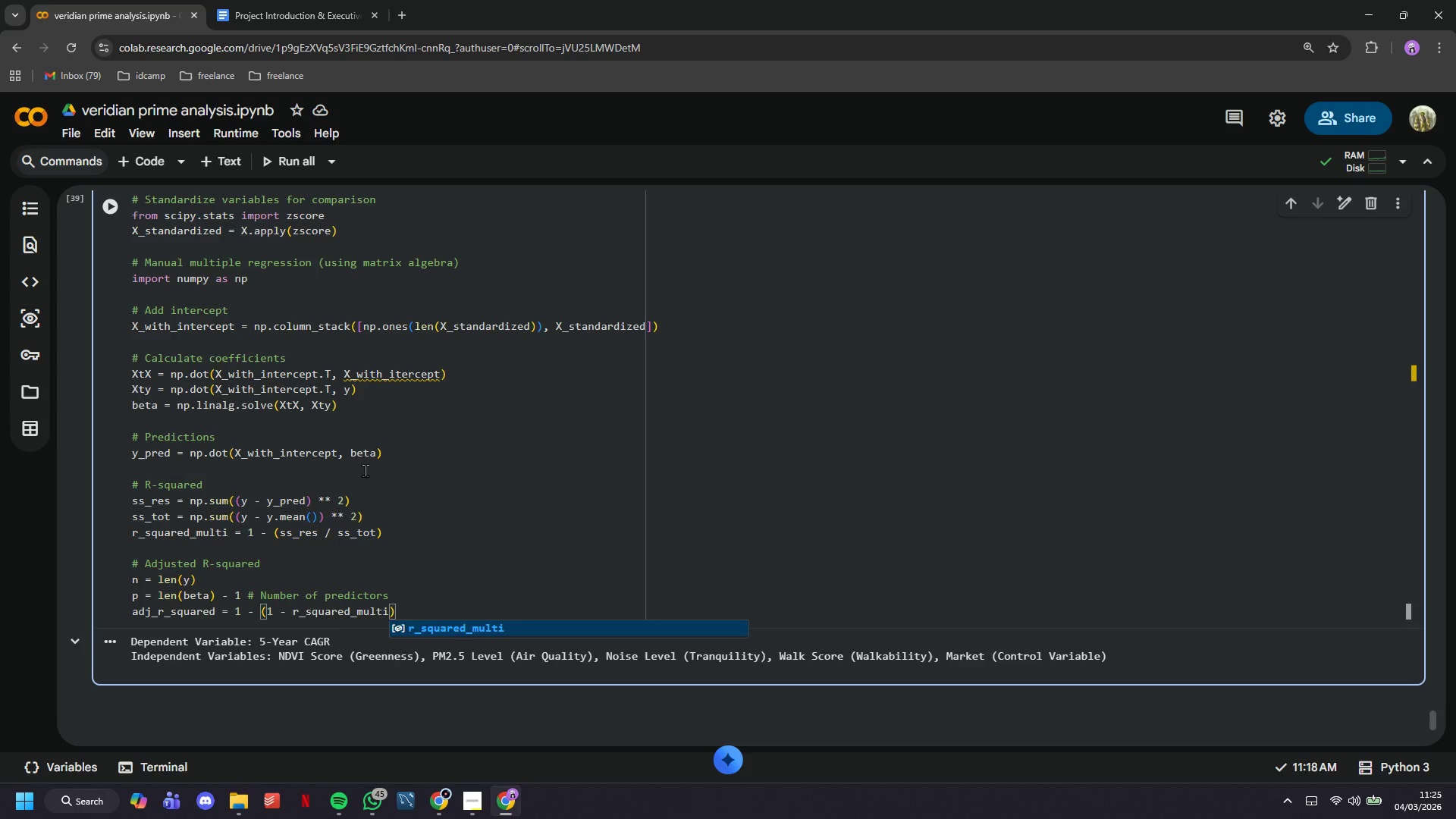 
key(ArrowRight)
 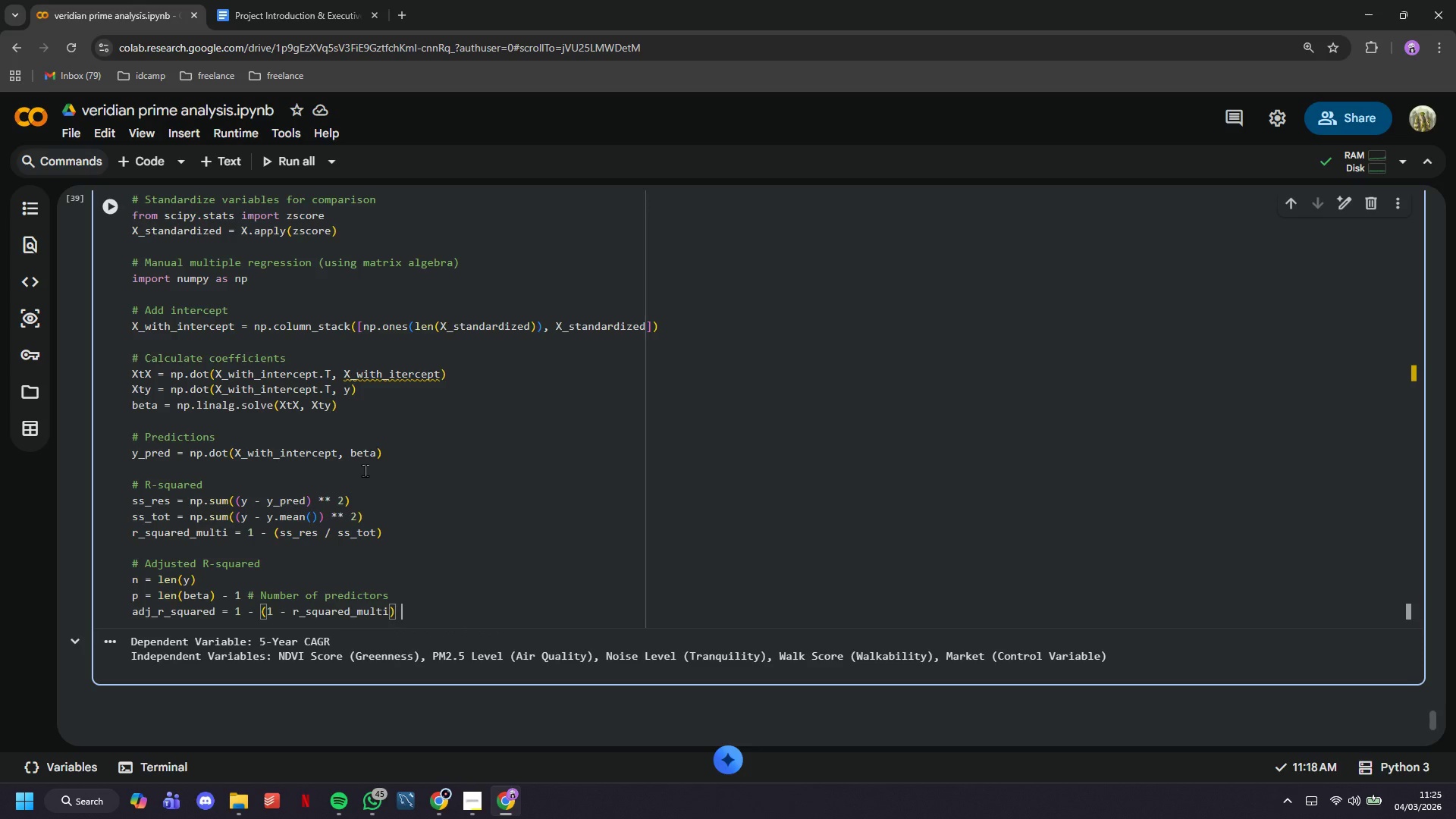 
type( * (n-1)
 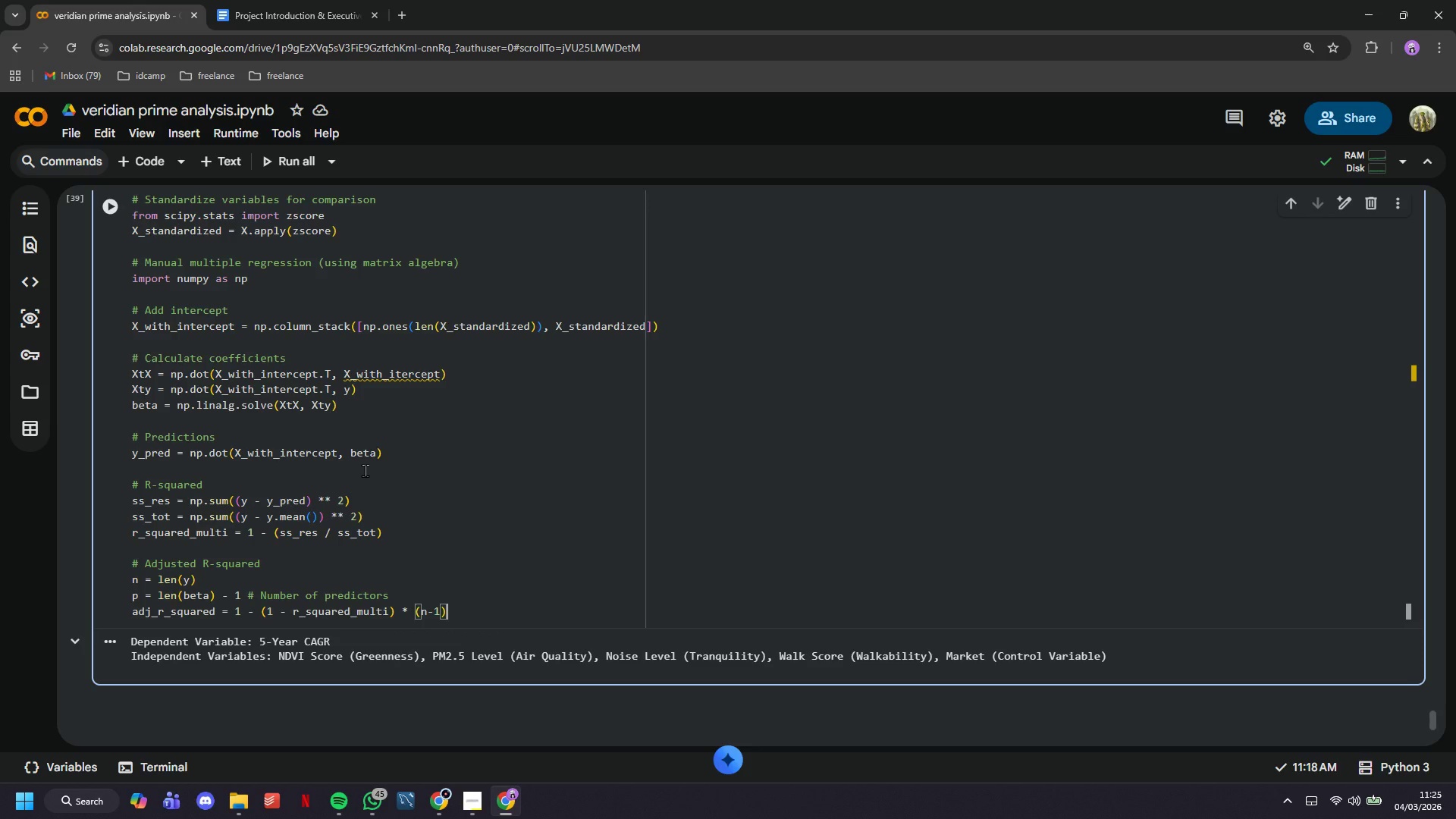 
 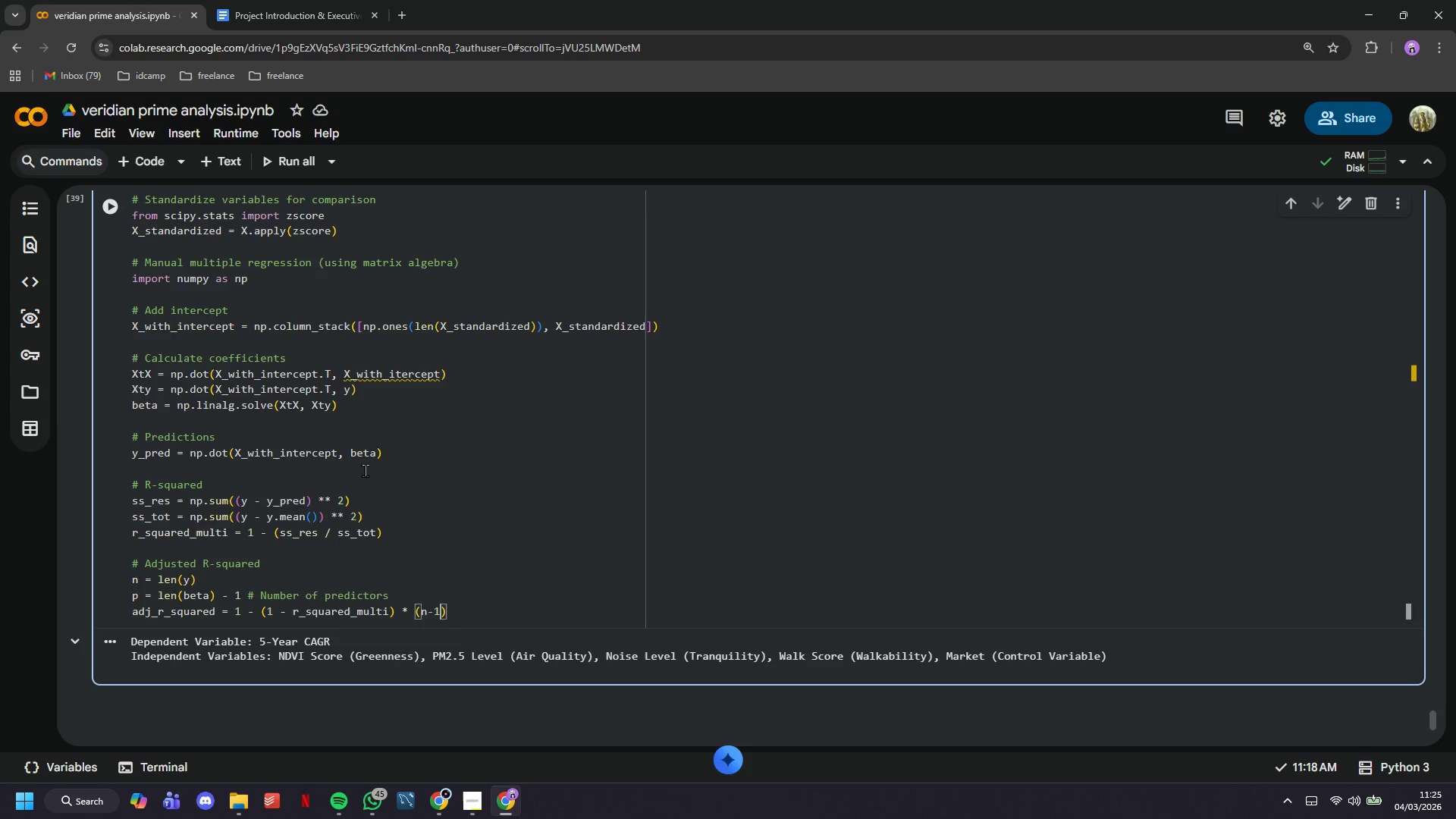 
key(ArrowRight)
 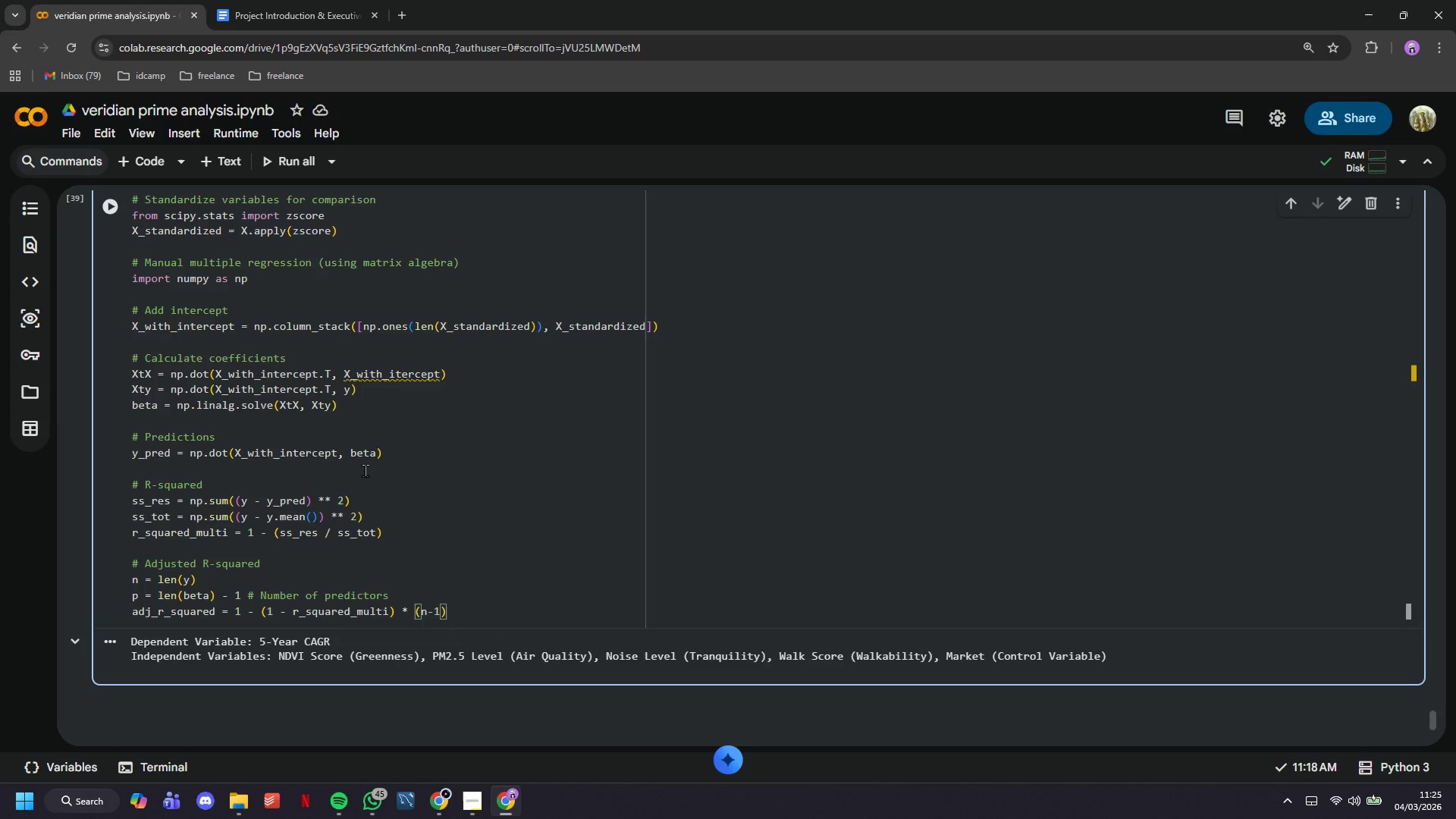 
type( / (n- )
key(Backspace)
key(Backspace)
type( 0)
key(Backspace)
type(- p - 1)
 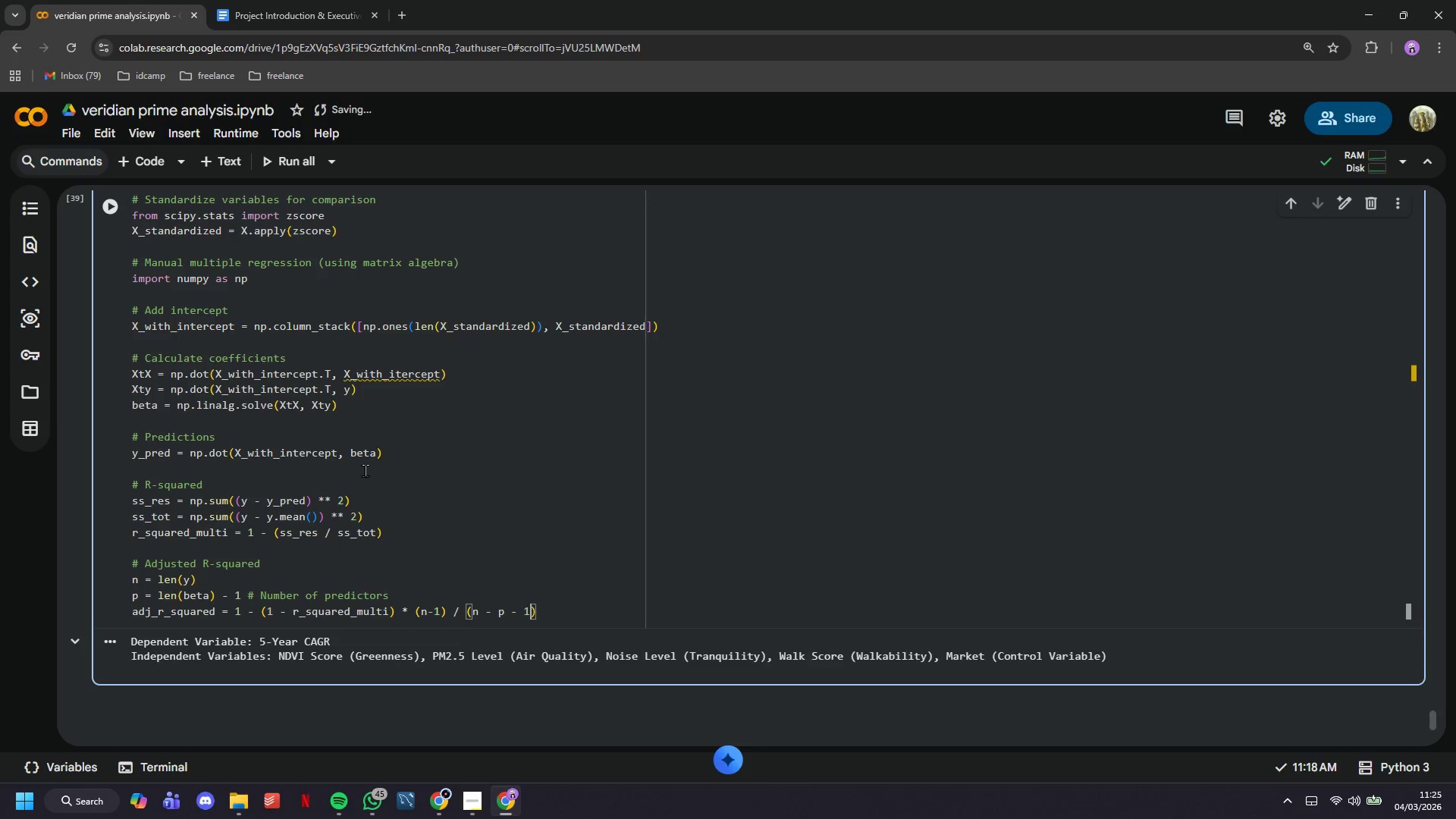 
key(ArrowRight)
 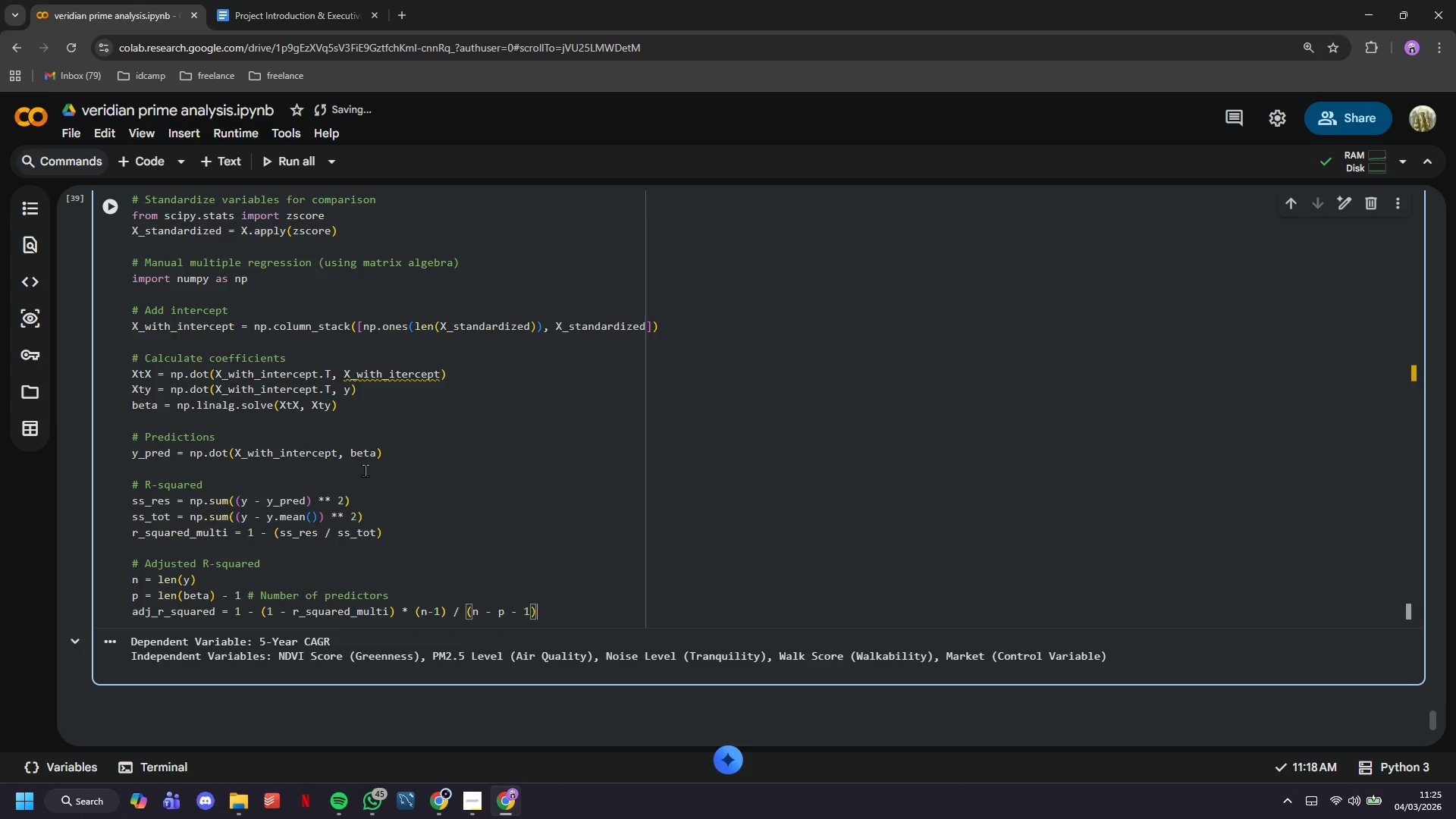 
key(ArrowRight)
 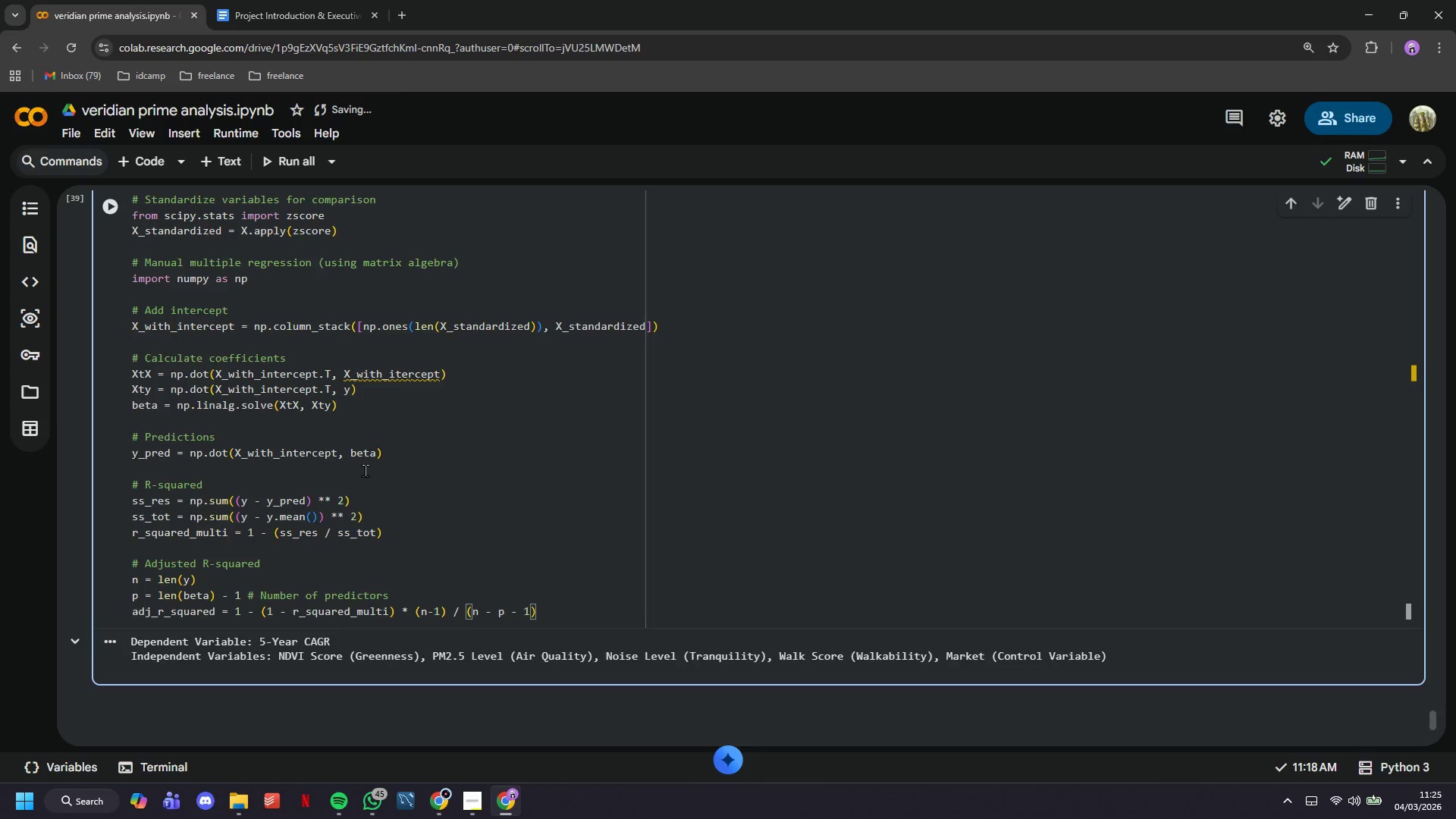 
key(Enter)
 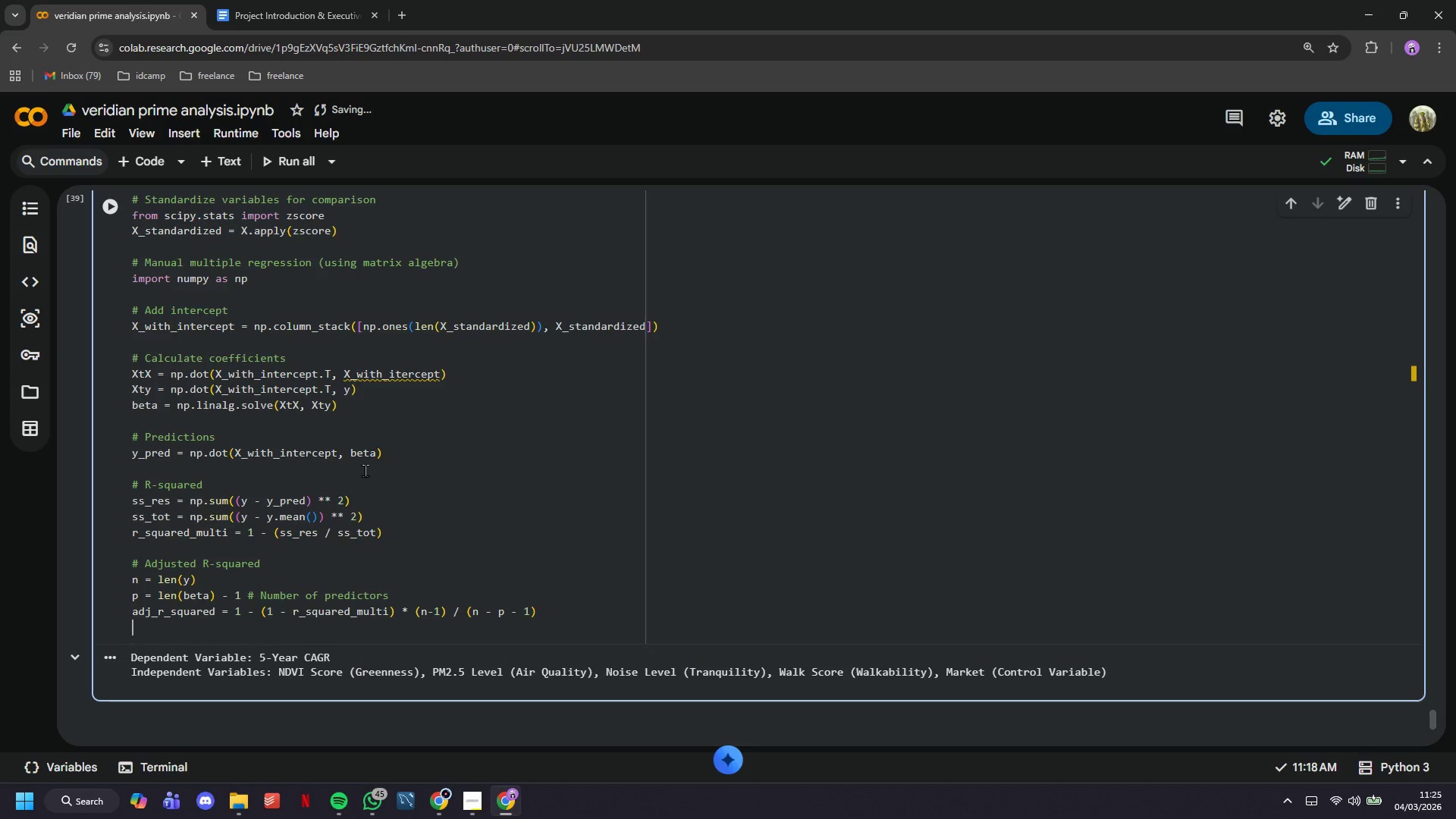 
key(Enter)
 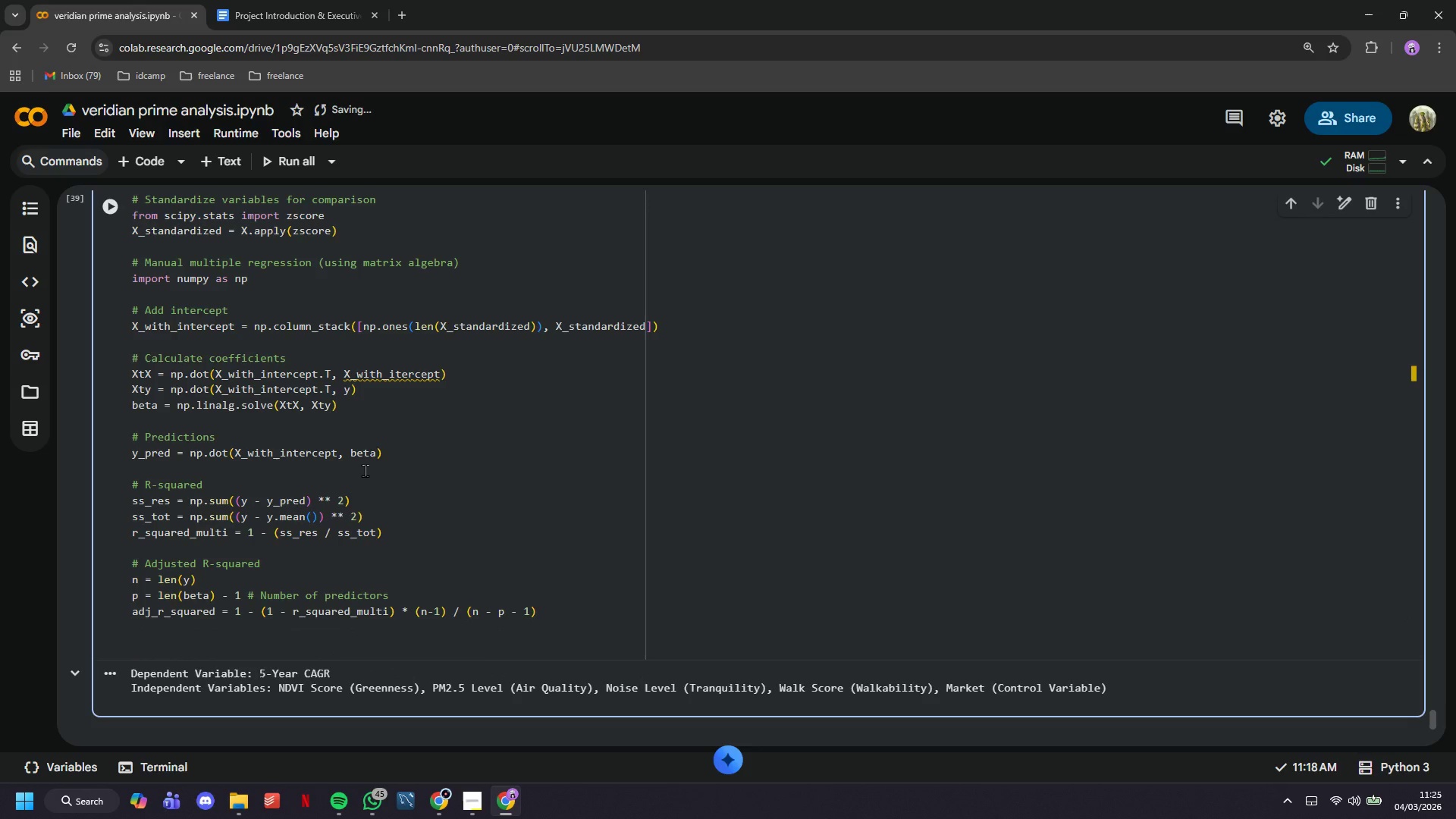 
type(print("MODEL RESULTS:)
 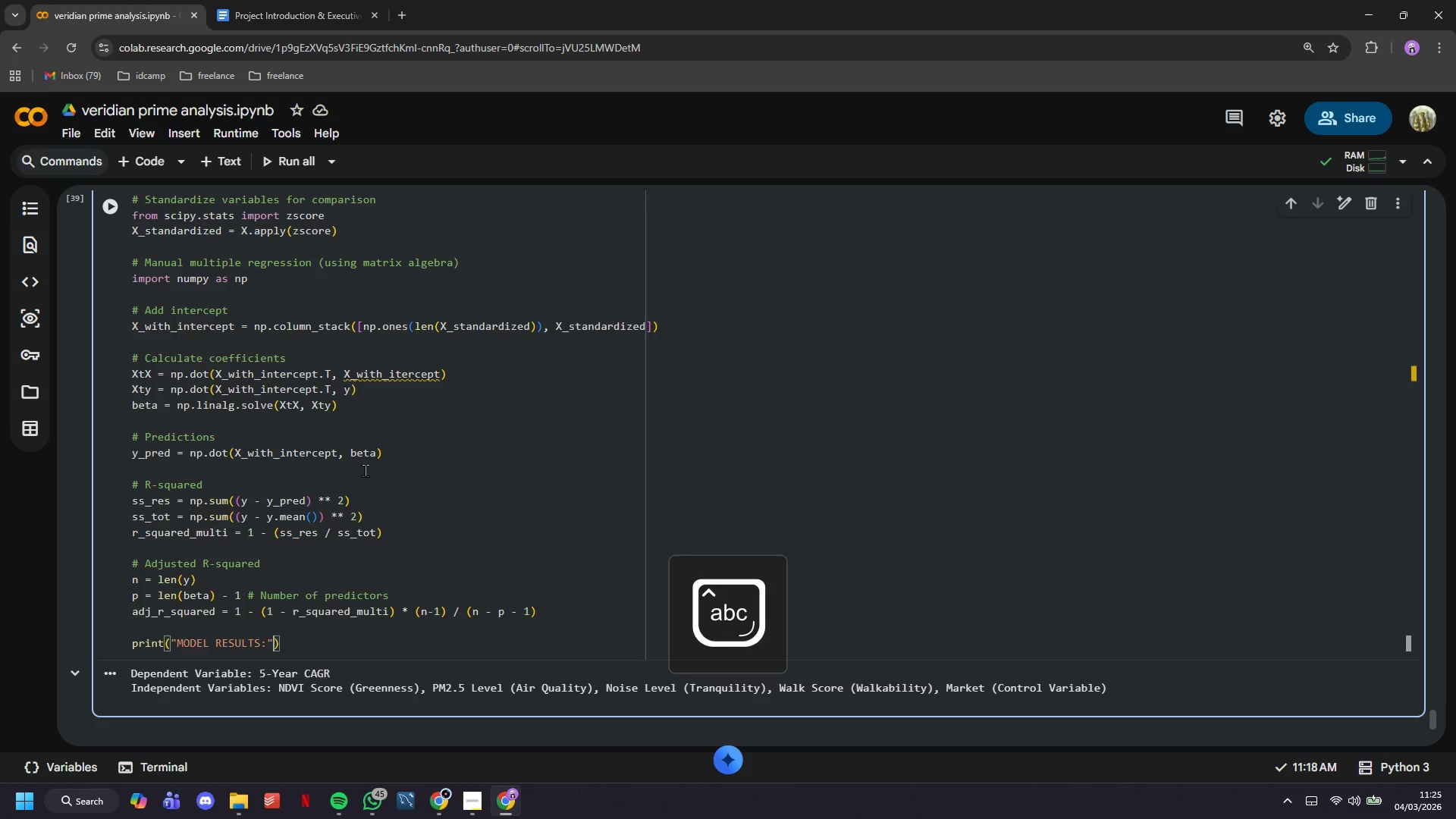 
 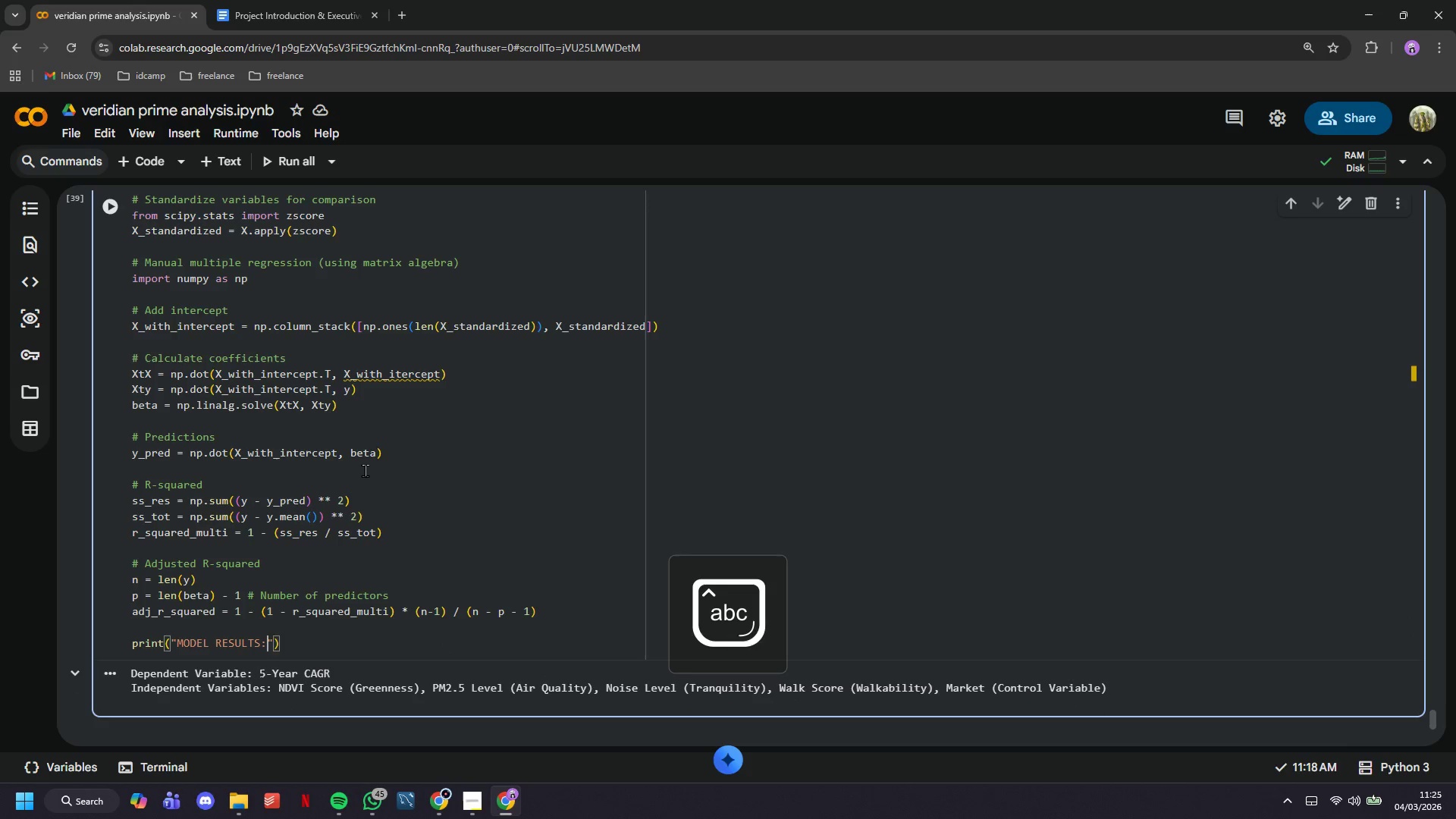 
key(ArrowRight)
 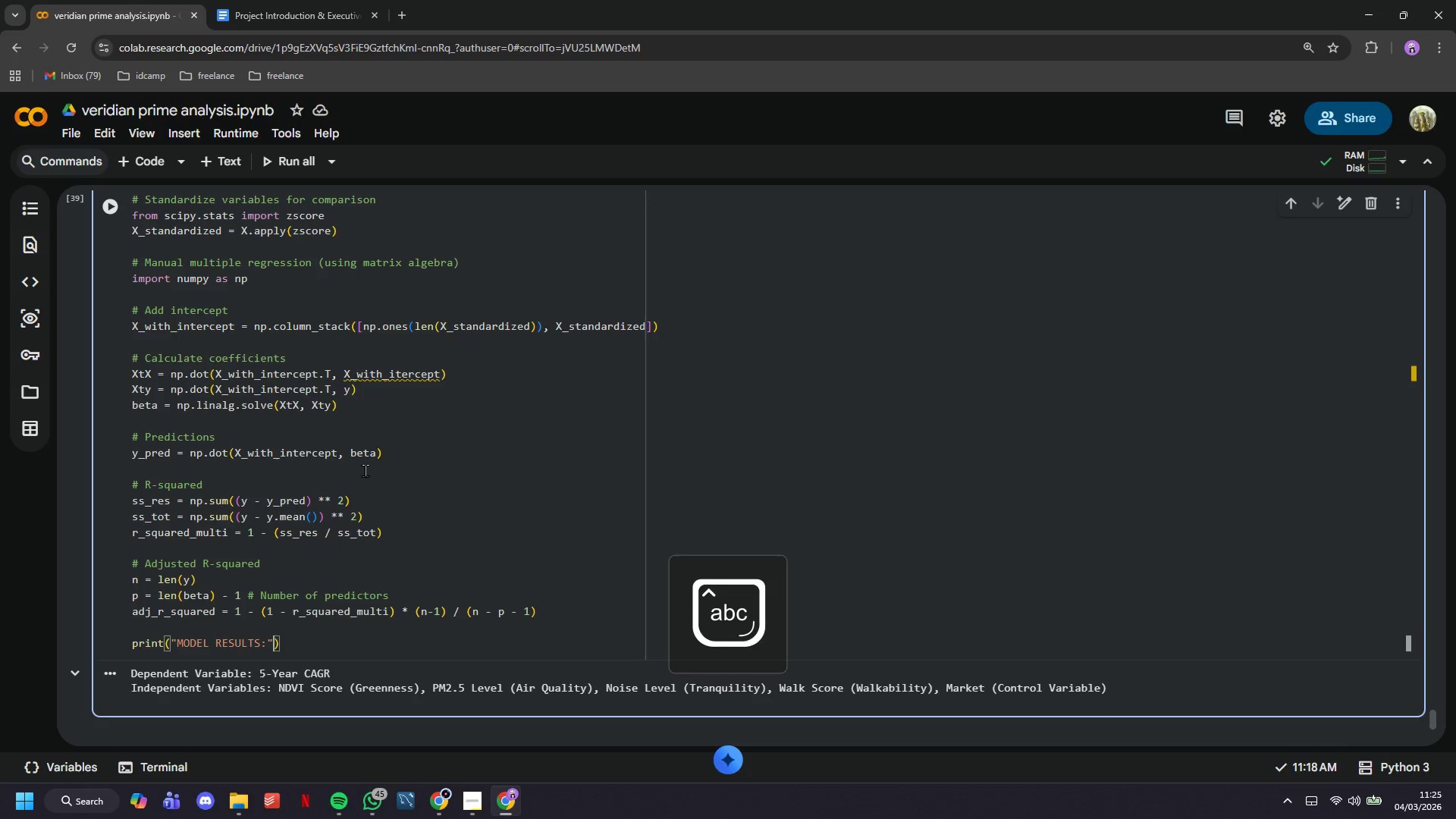 
key(ArrowLeft)
 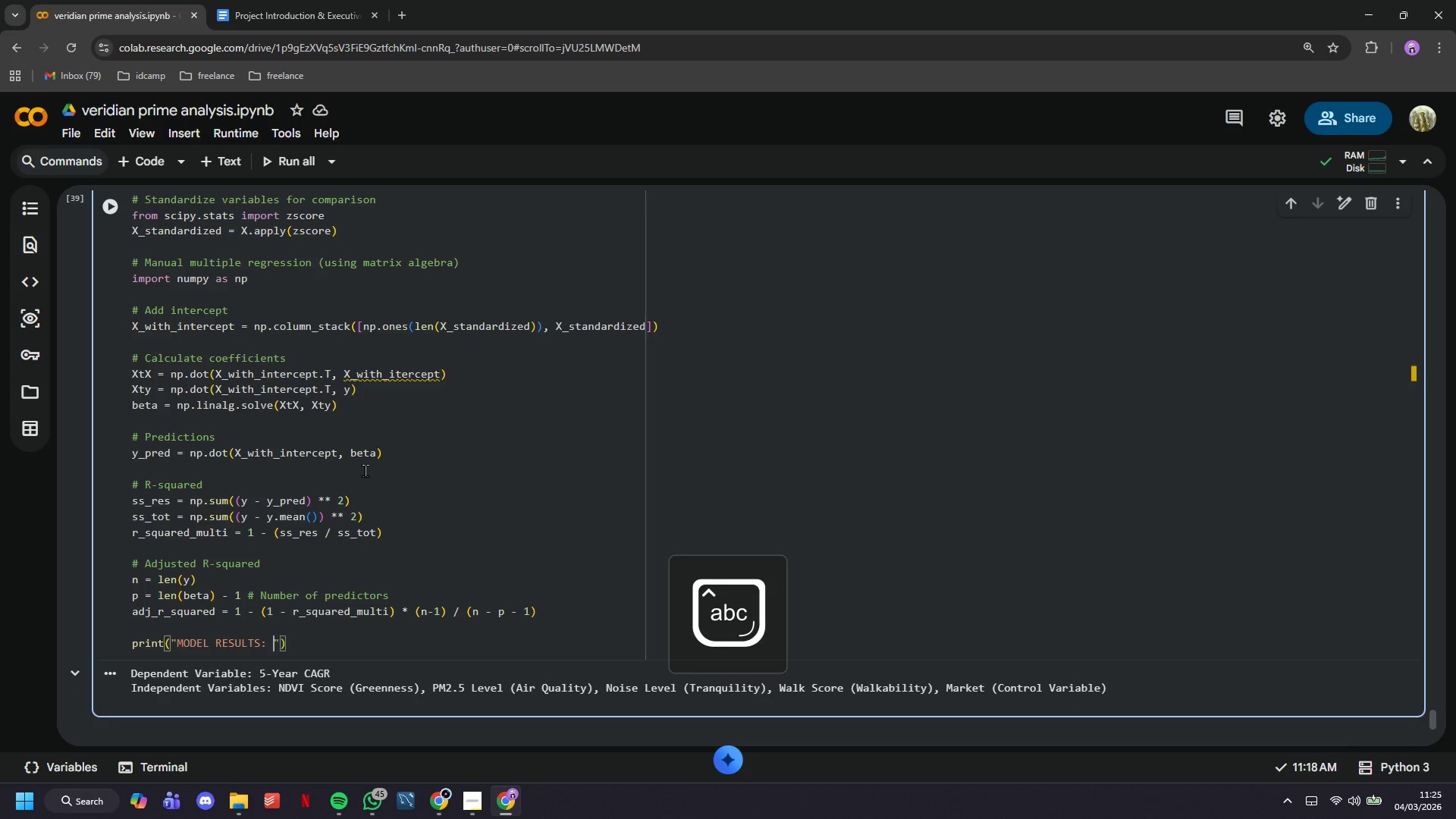 
key(Space)
 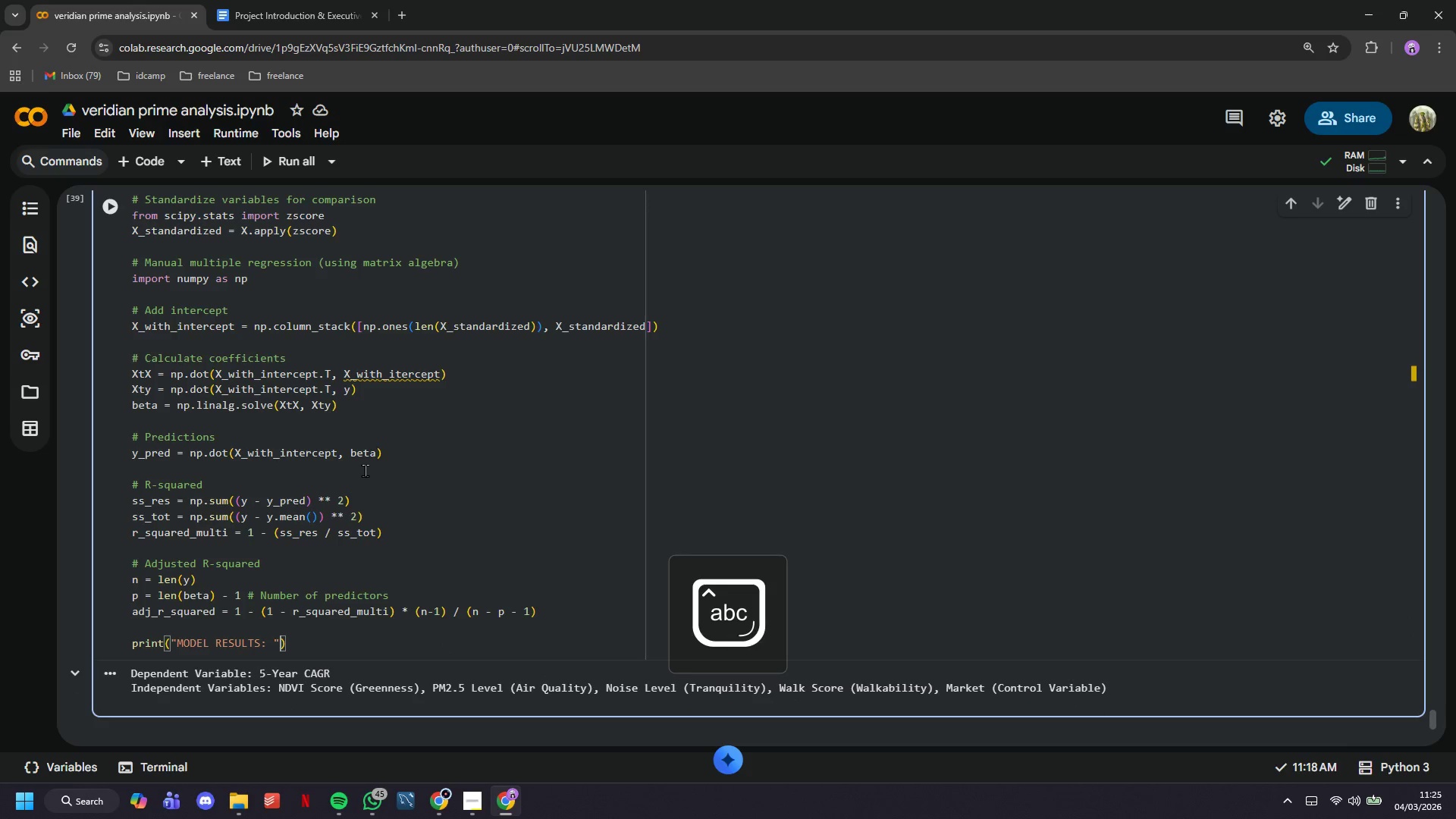 
key(ArrowRight)
 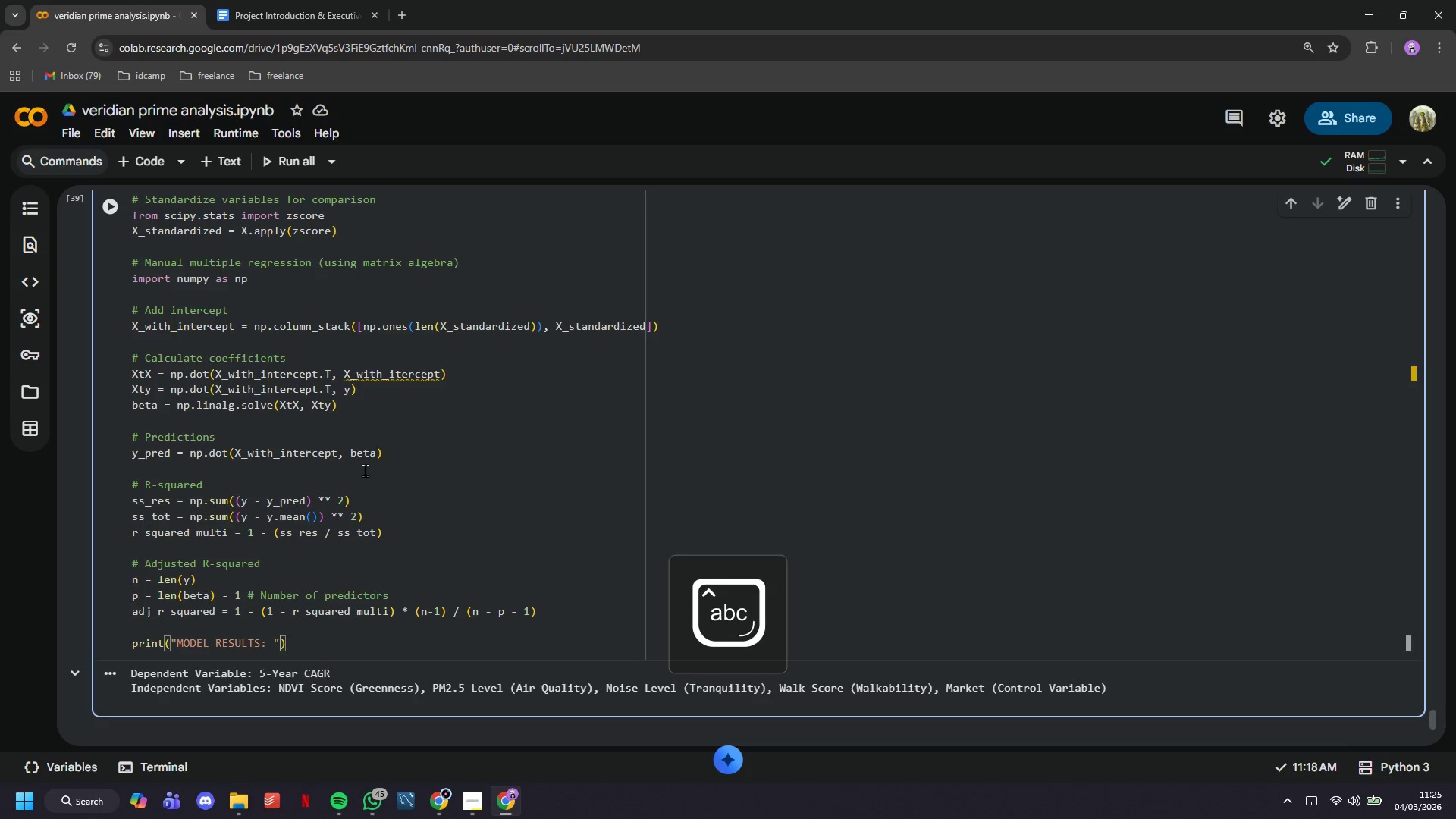 
key(ArrowRight)
 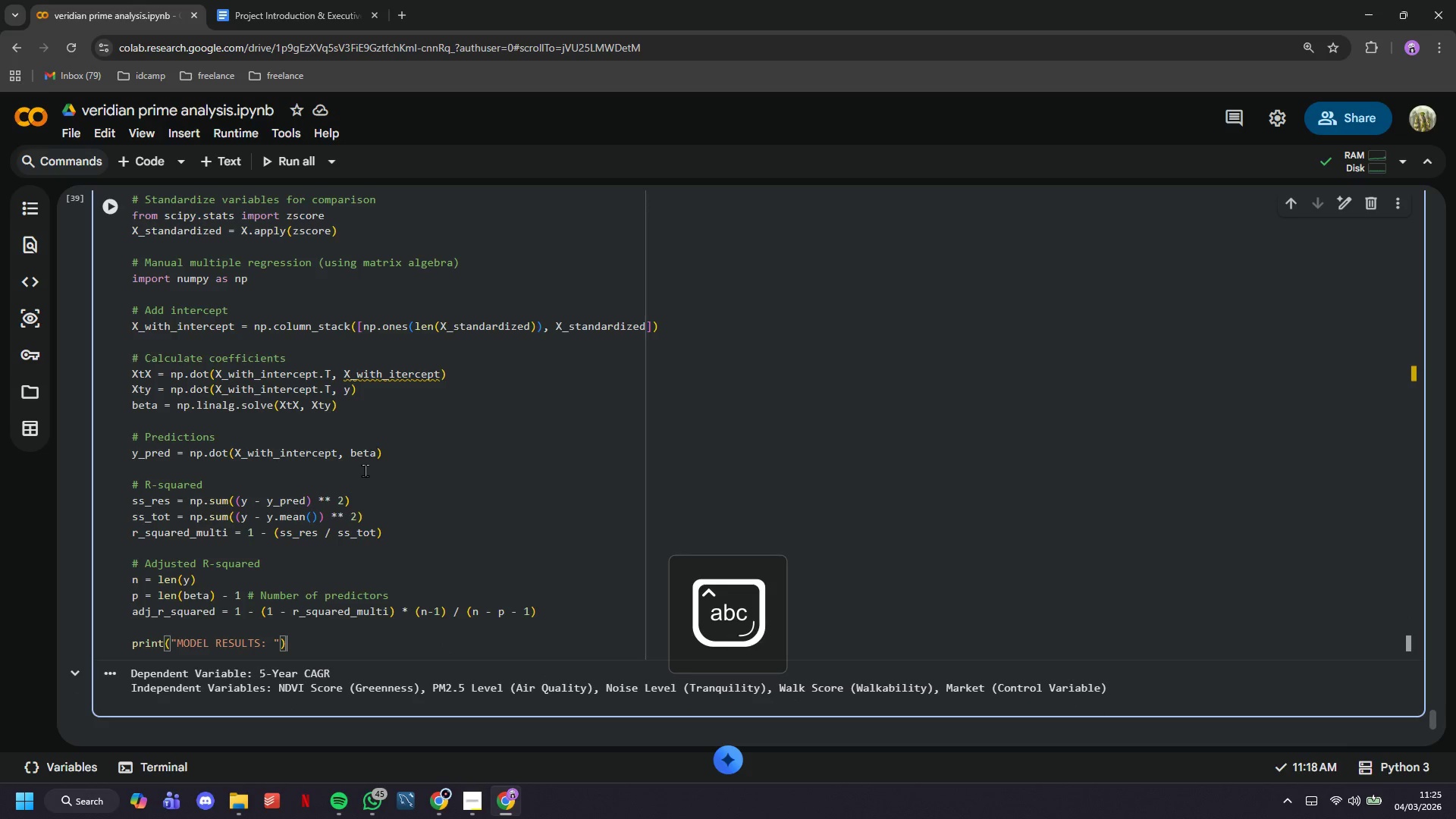 
key(ArrowRight)
 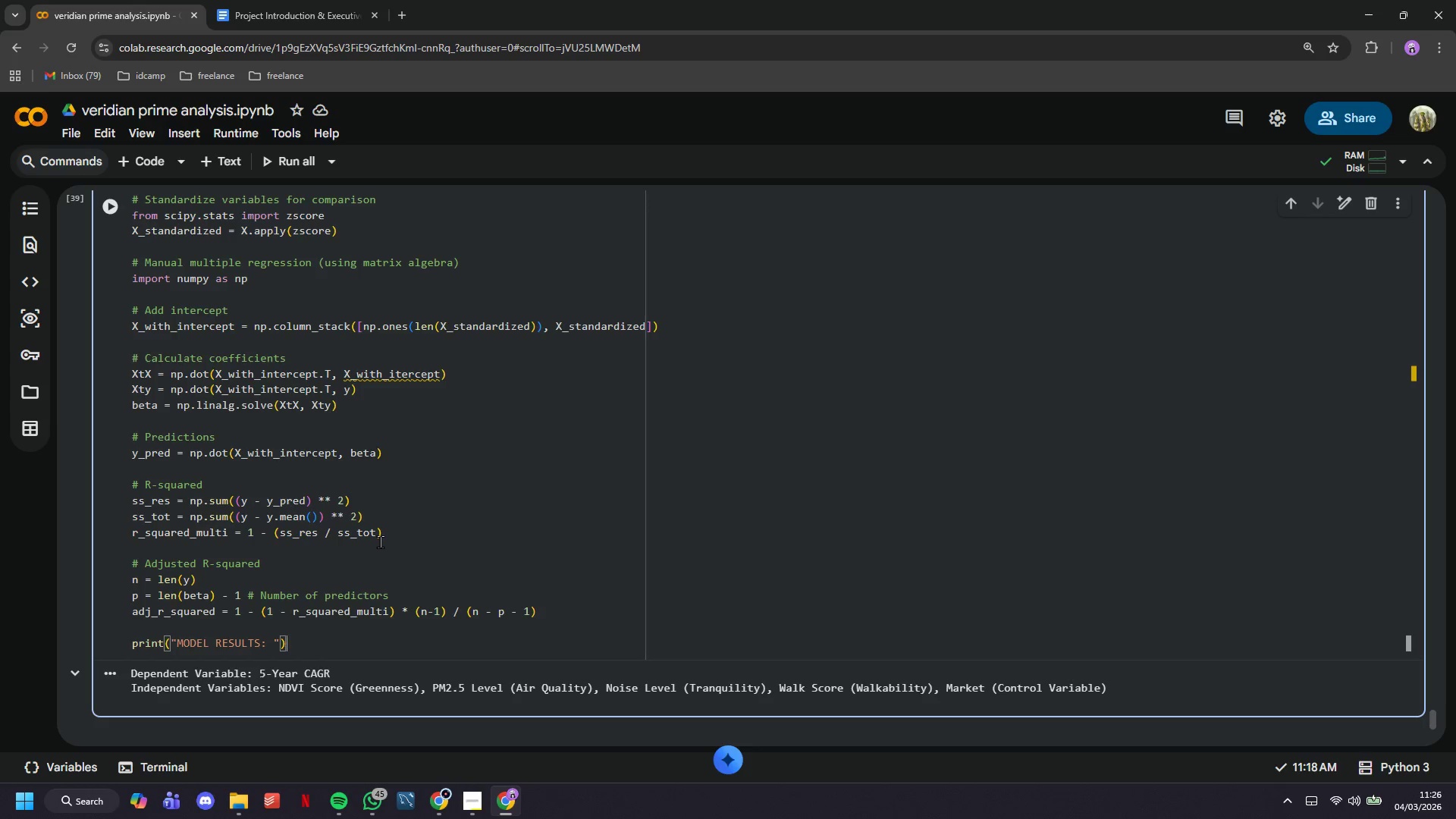 
wait(12.84)
 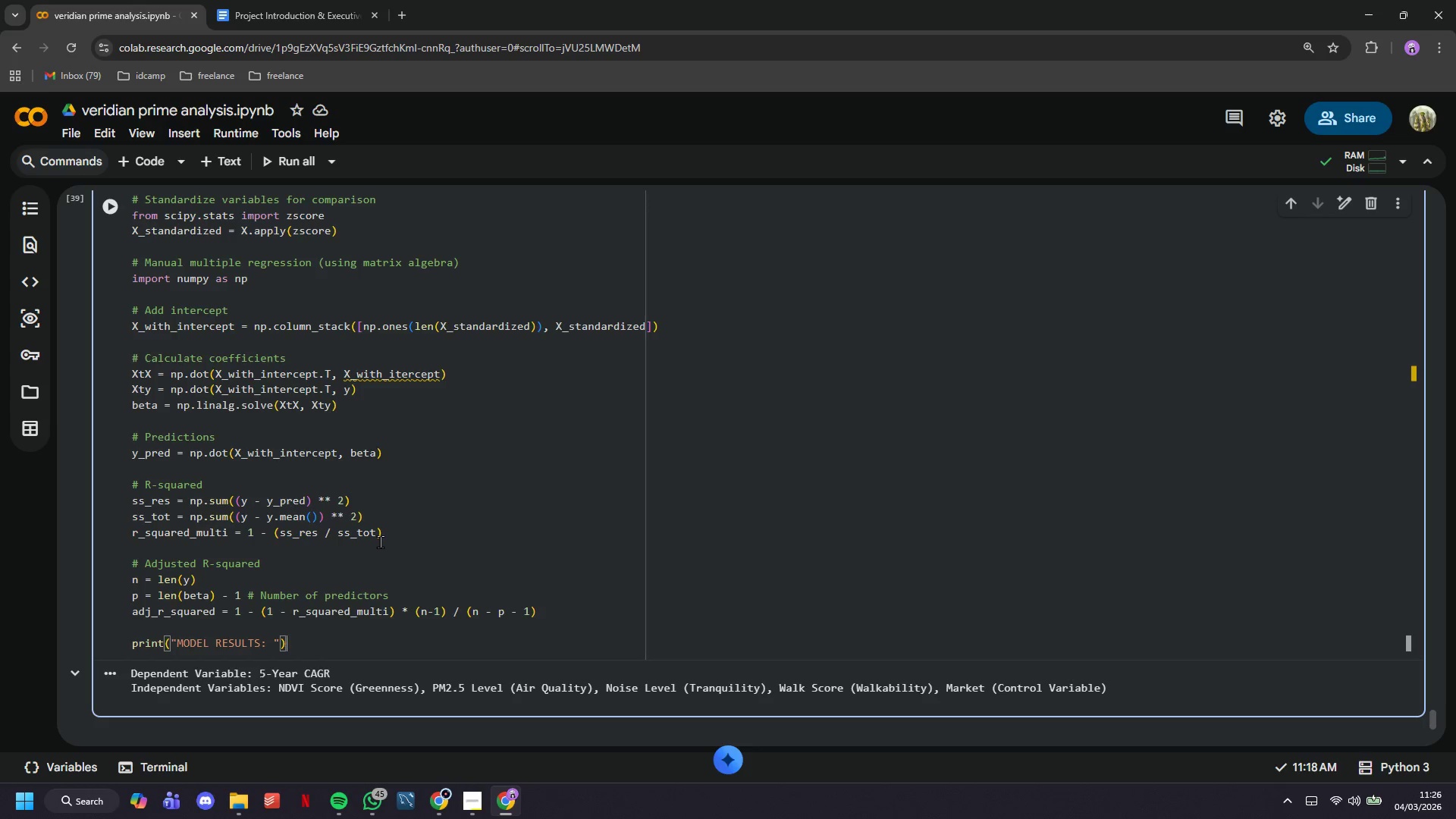 
left_click([479, 805])